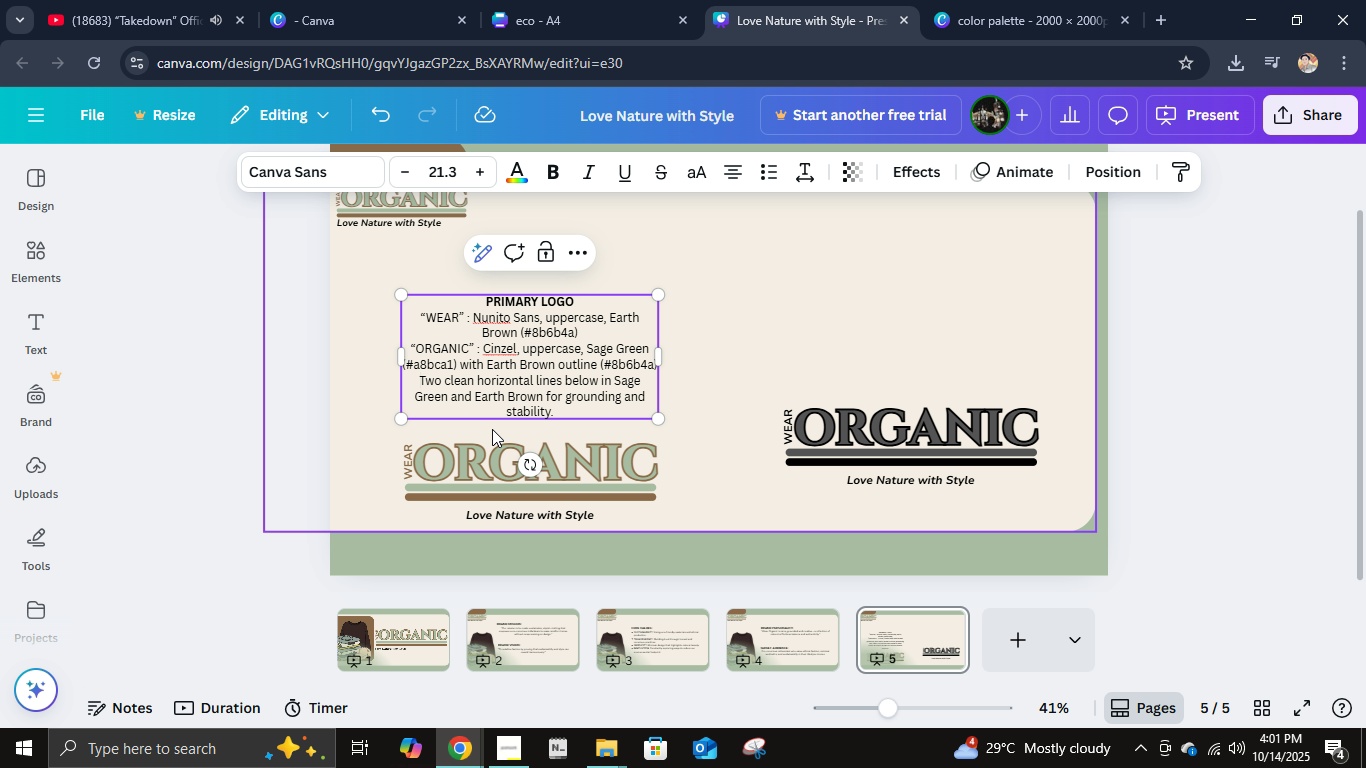 
key(Enter)
 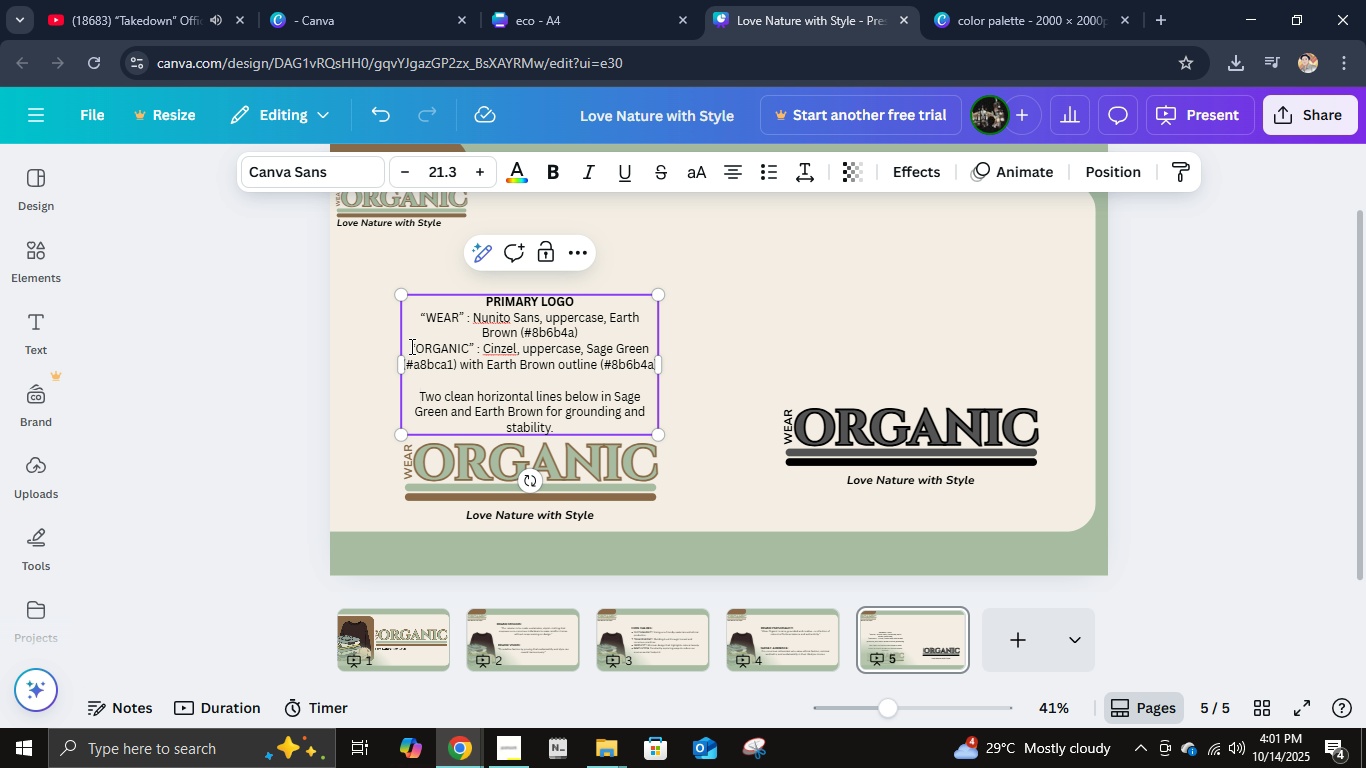 
left_click([410, 346])
 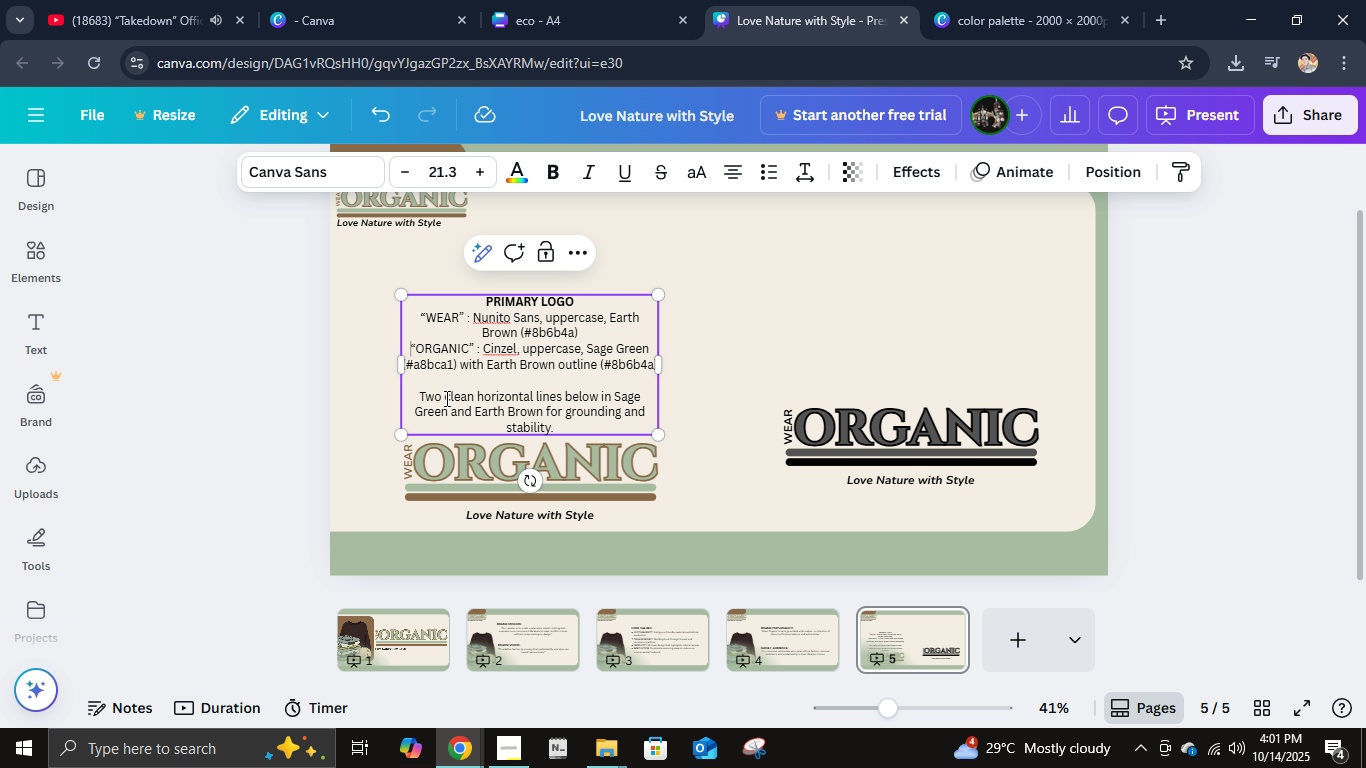 
key(Enter)
 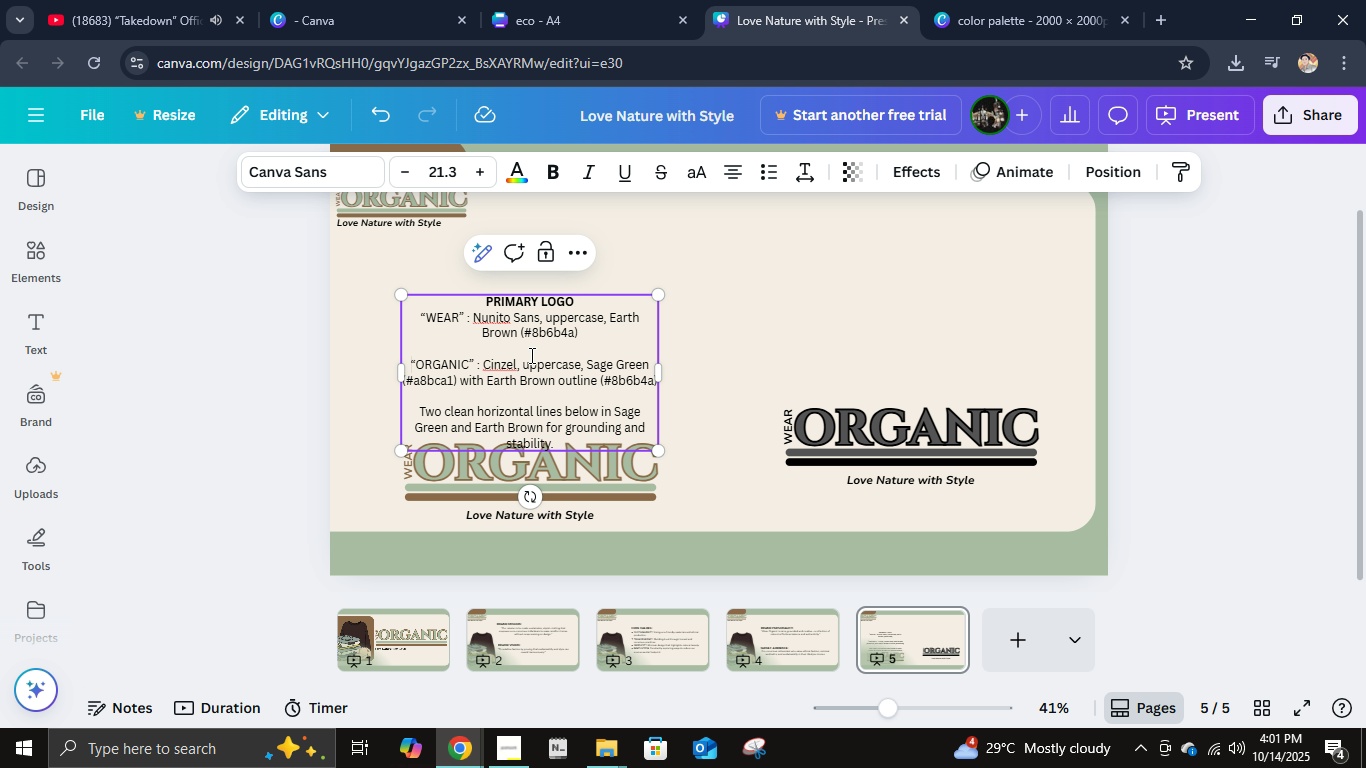 
left_click([527, 354])
 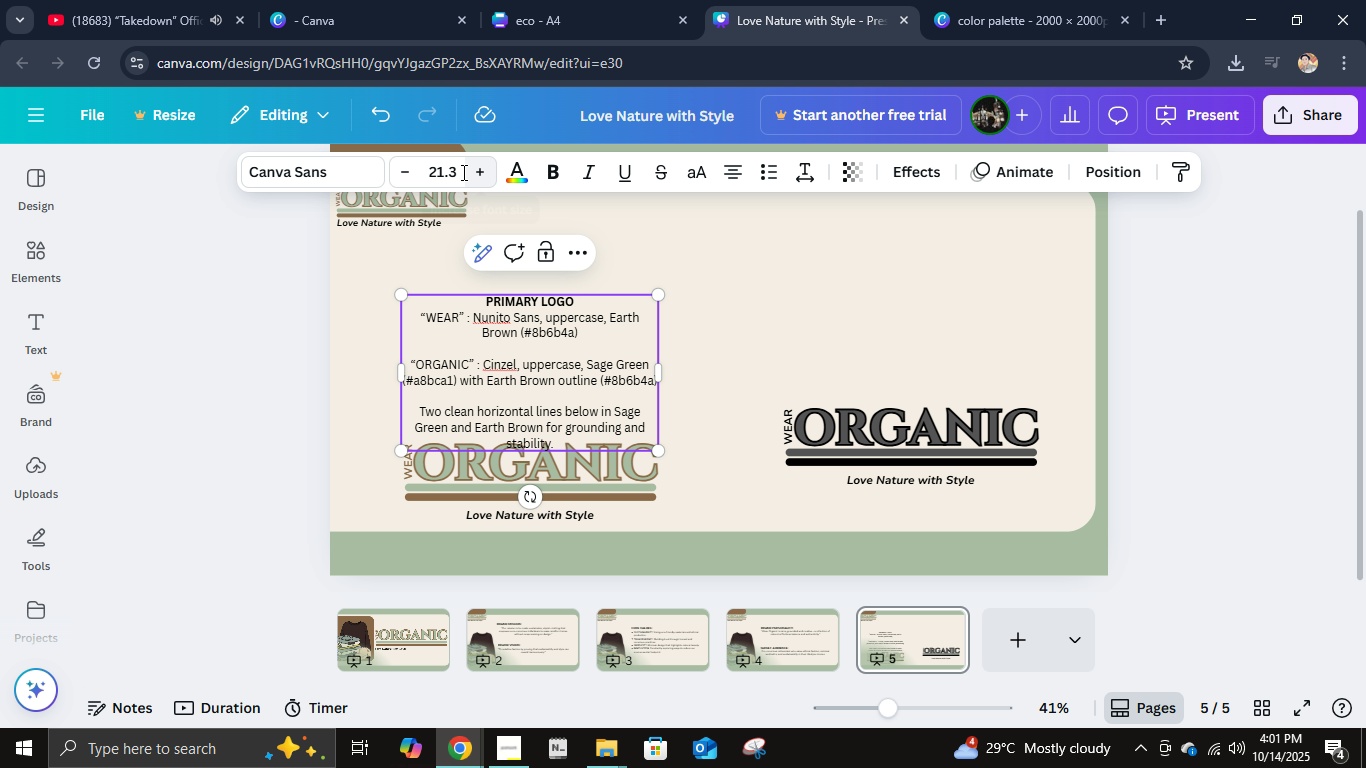 
left_click([461, 172])
 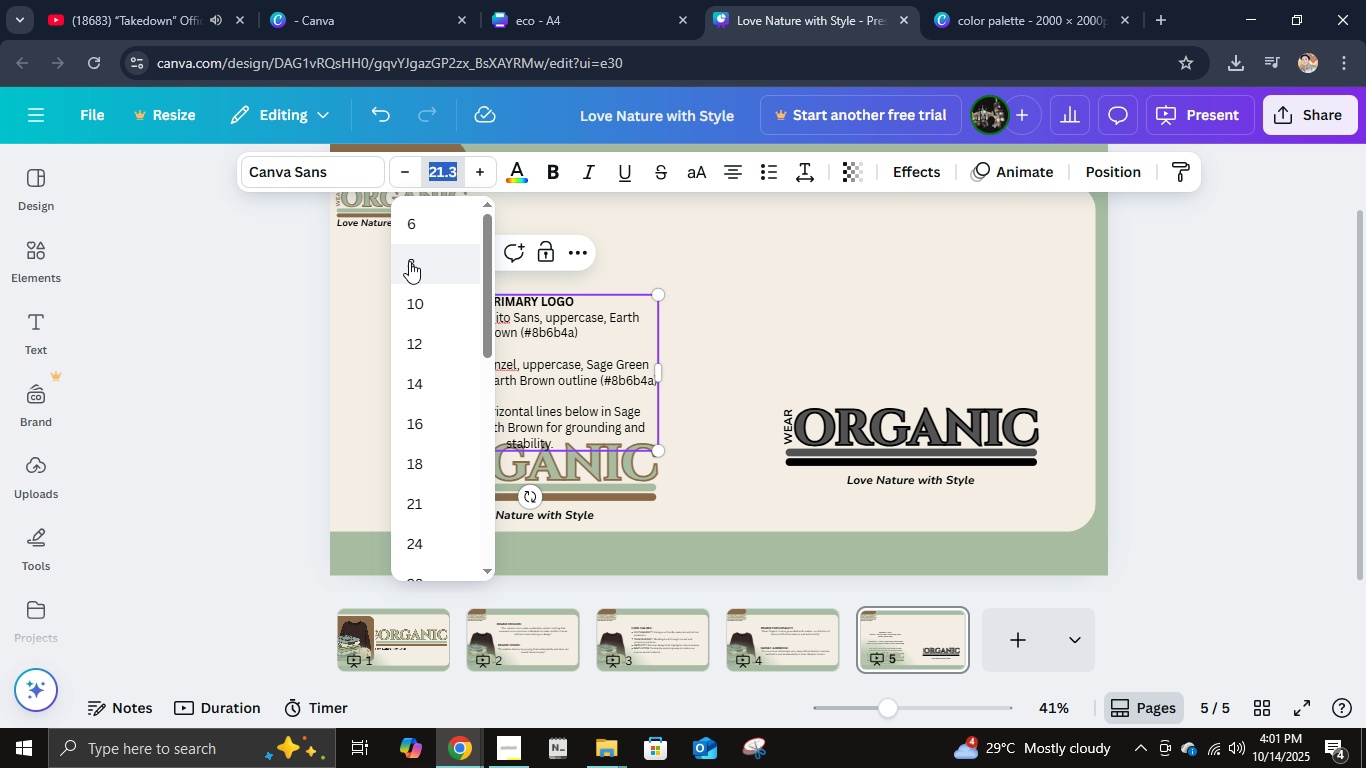 
left_click([414, 222])
 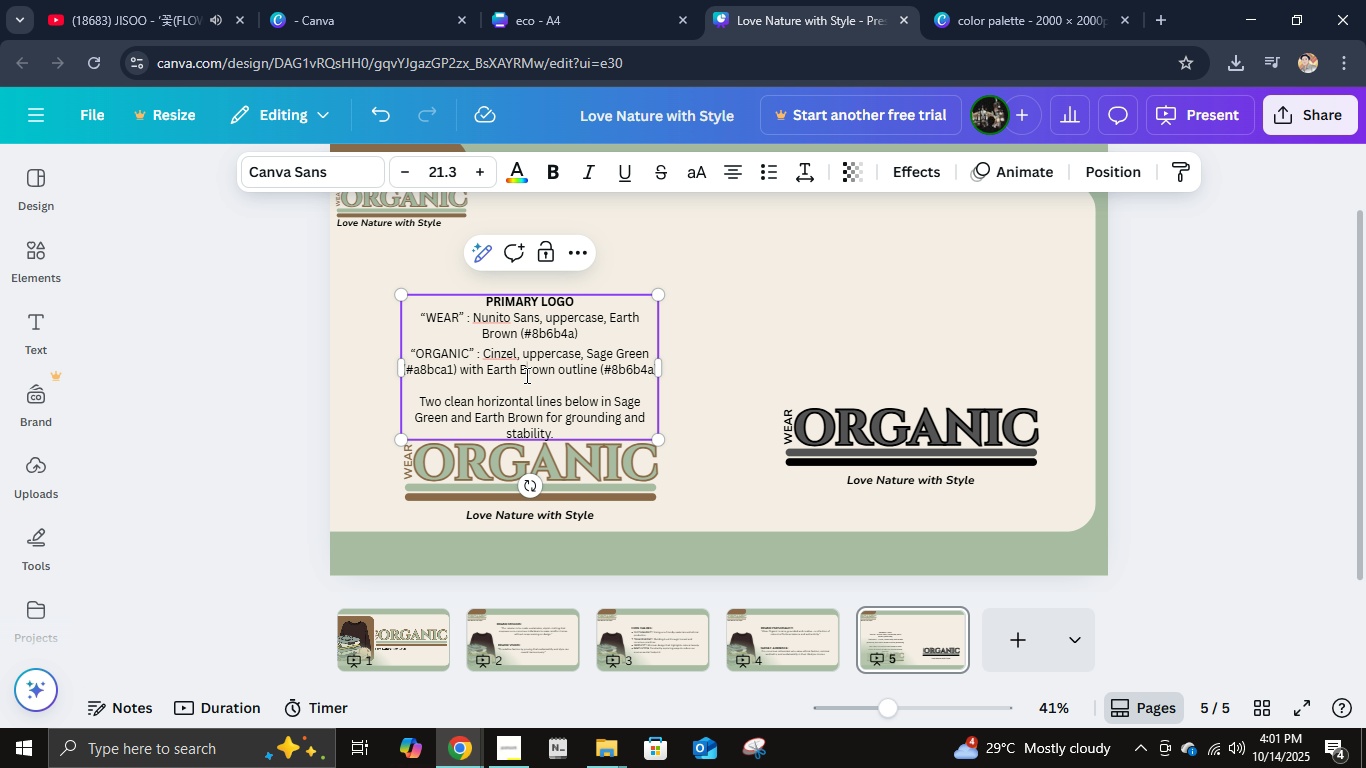 
double_click([531, 396])
 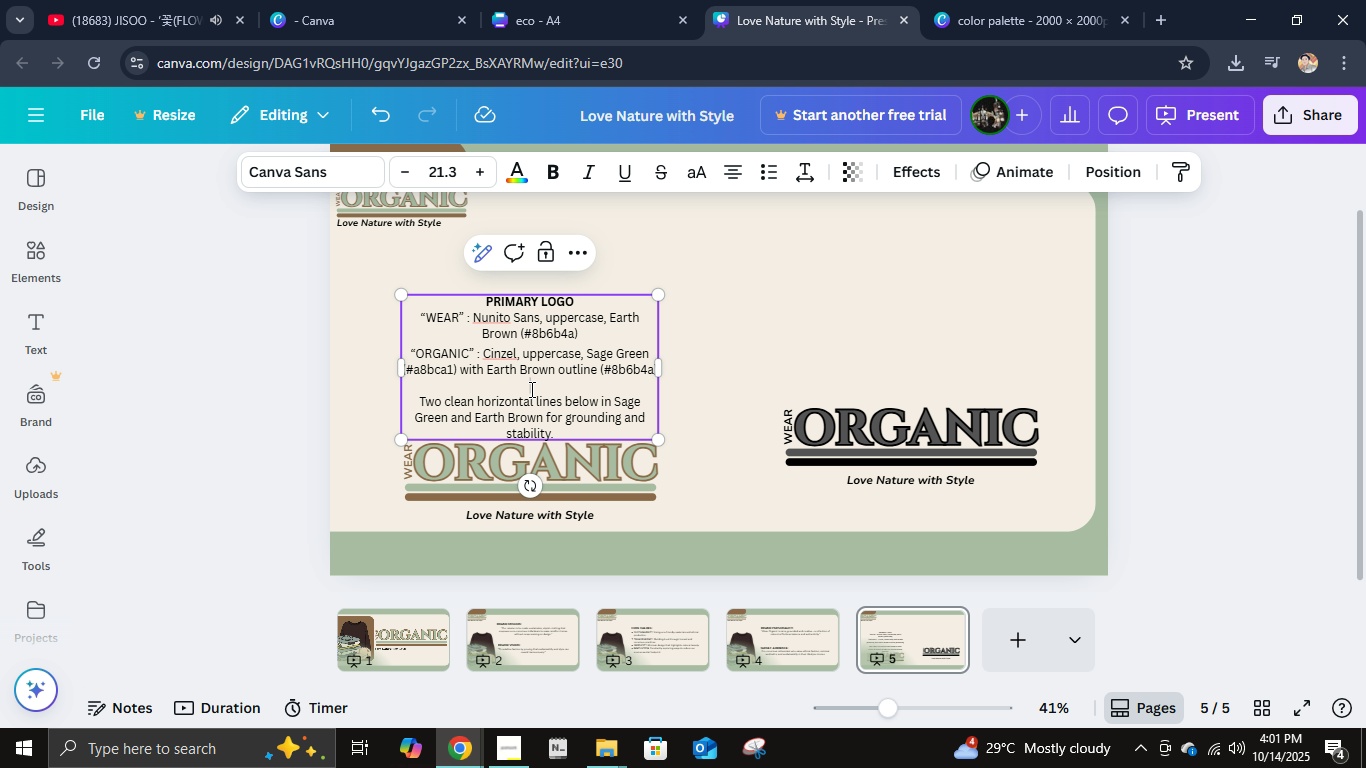 
triple_click([530, 389])
 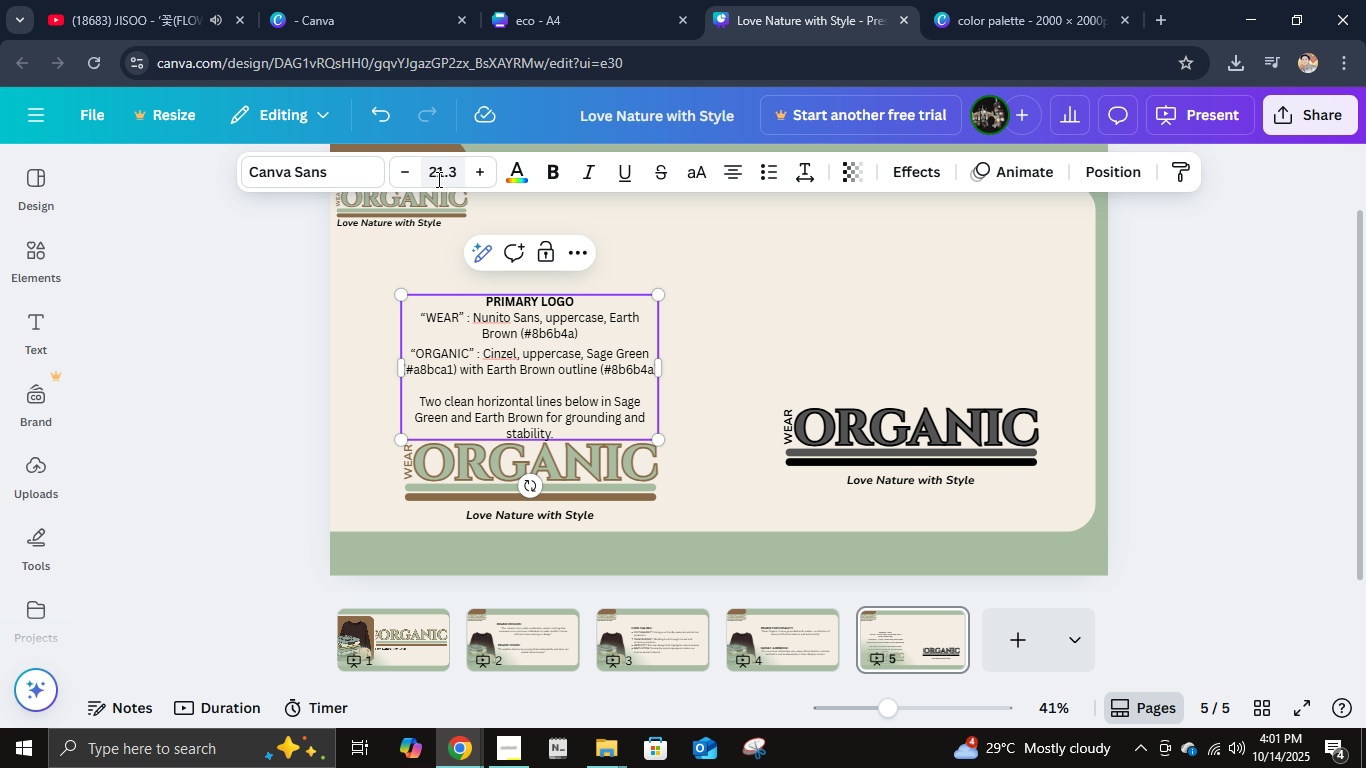 
left_click([436, 178])
 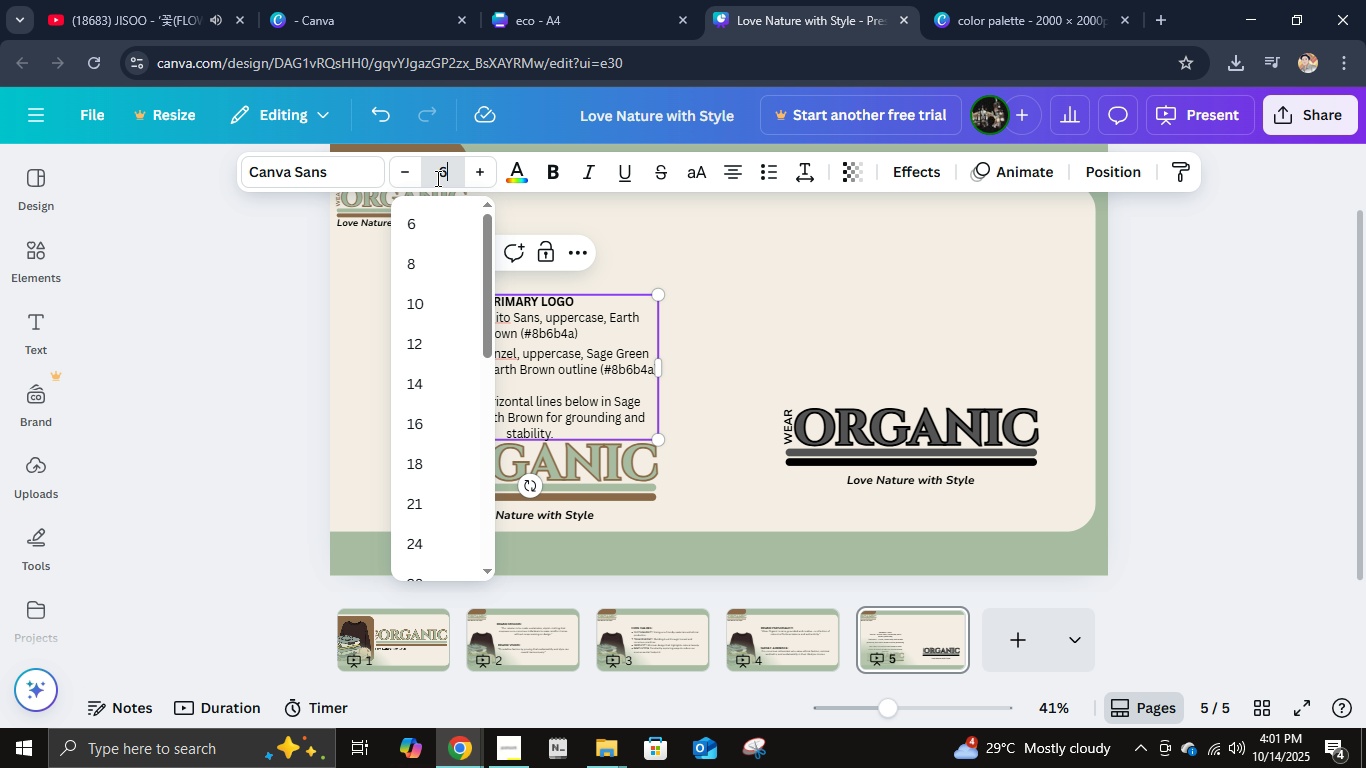 
key(Numpad6)
 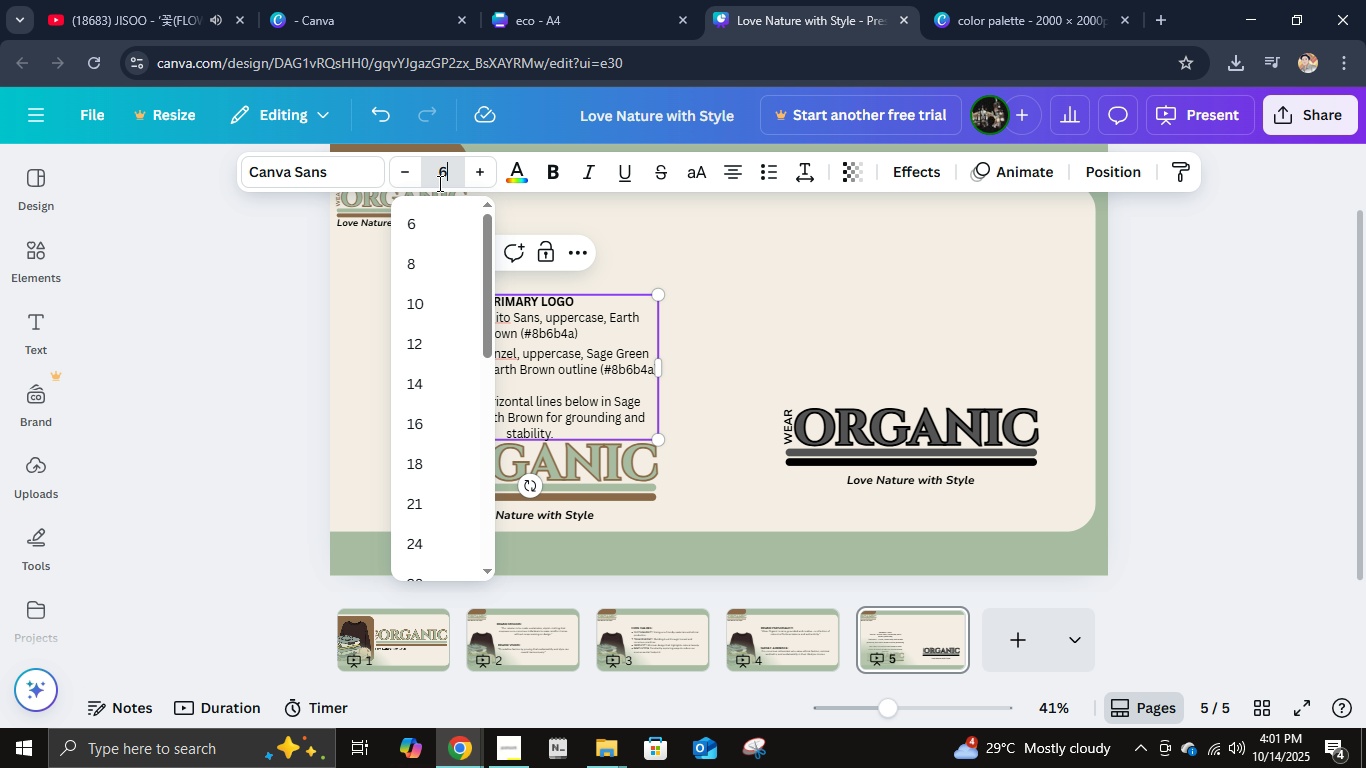 
key(NumpadEnter)
 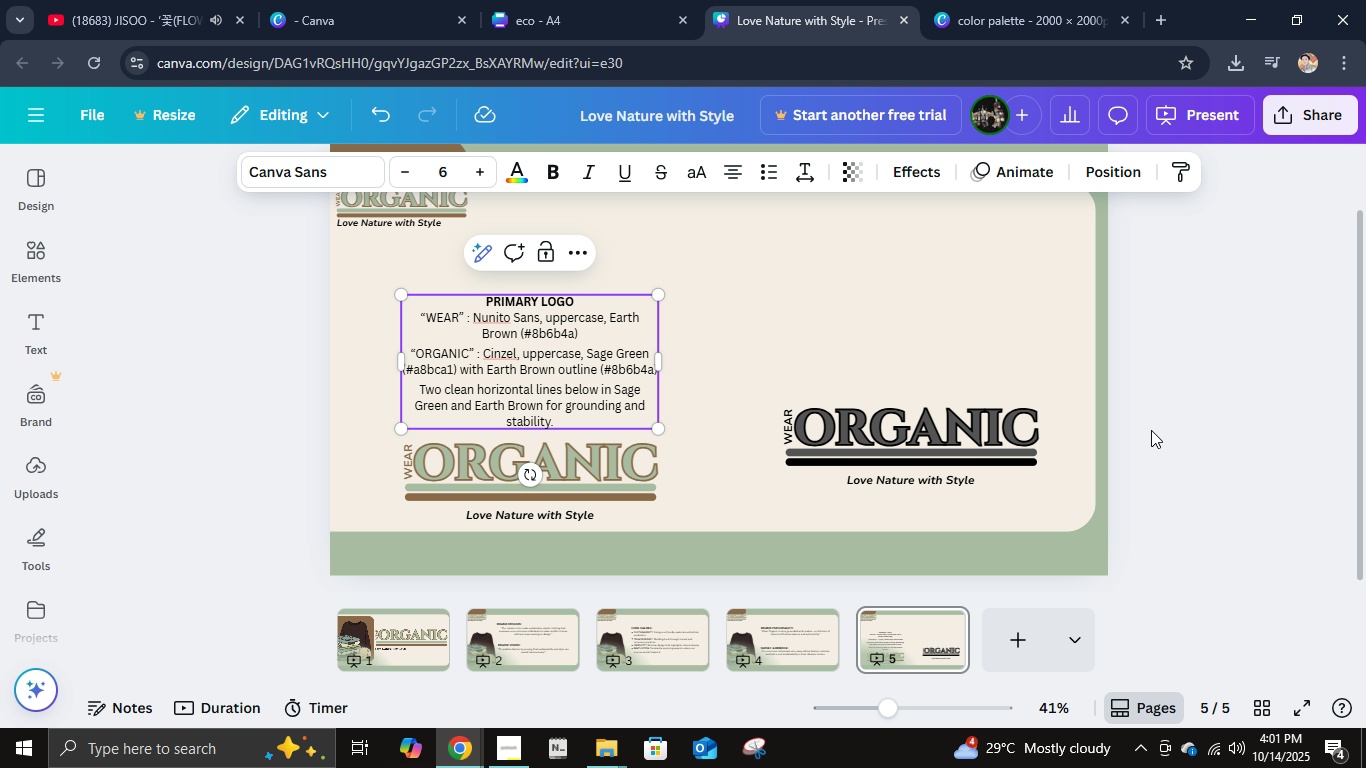 
left_click([1153, 427])
 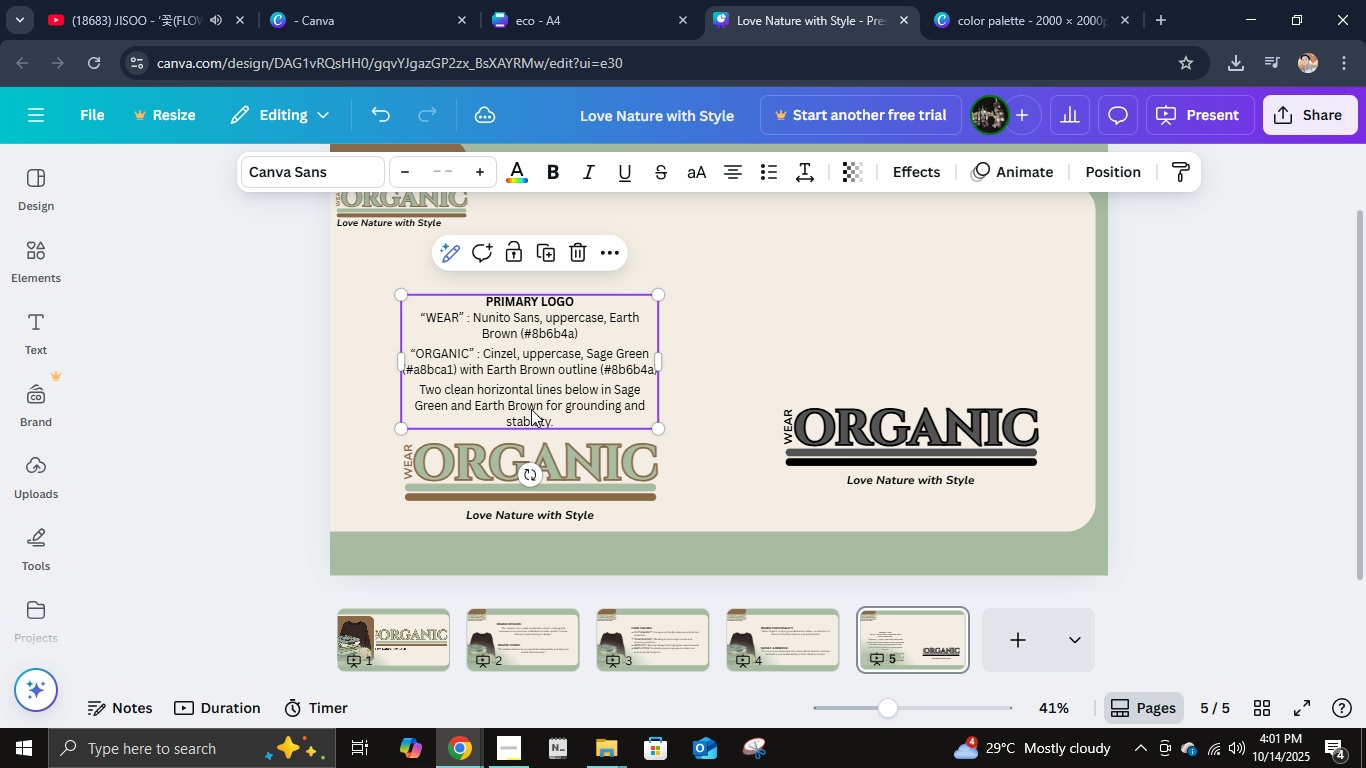 
left_click([531, 409])
 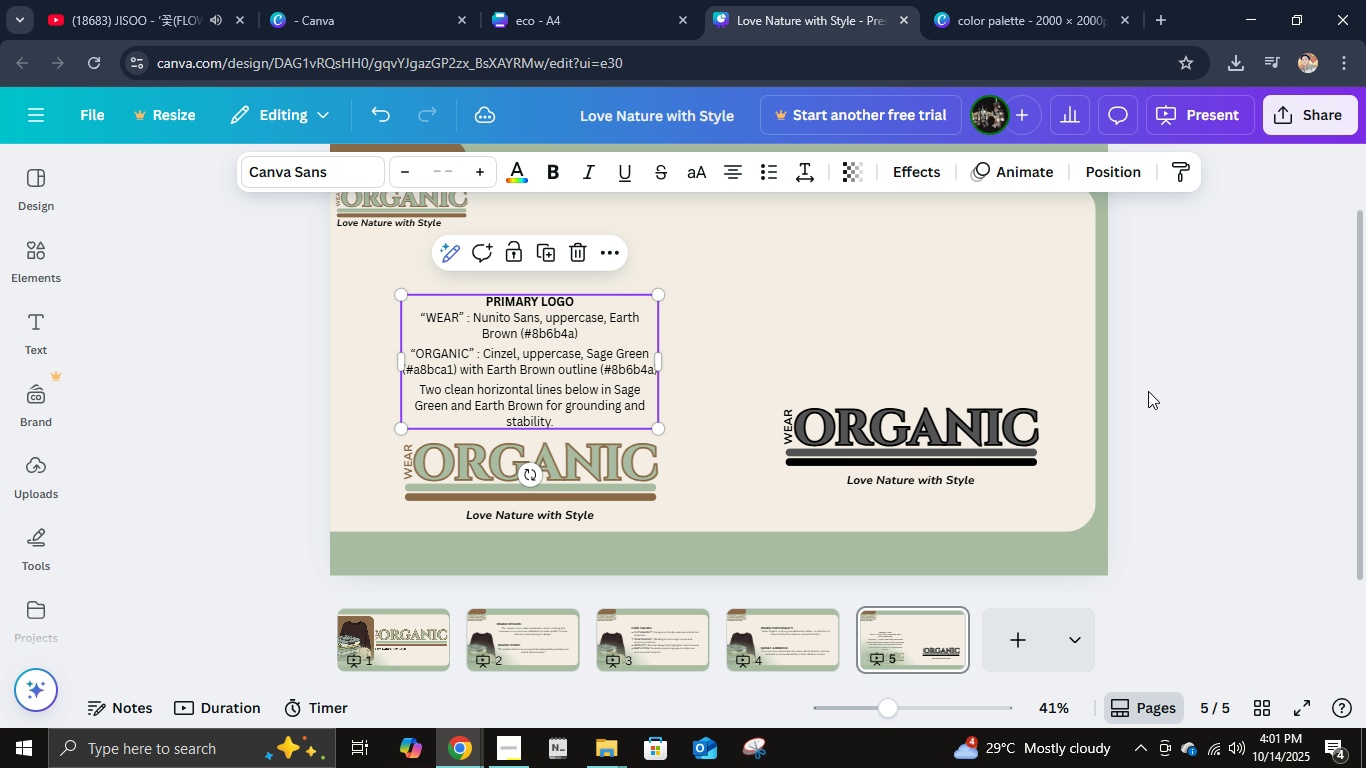 
left_click([1148, 391])
 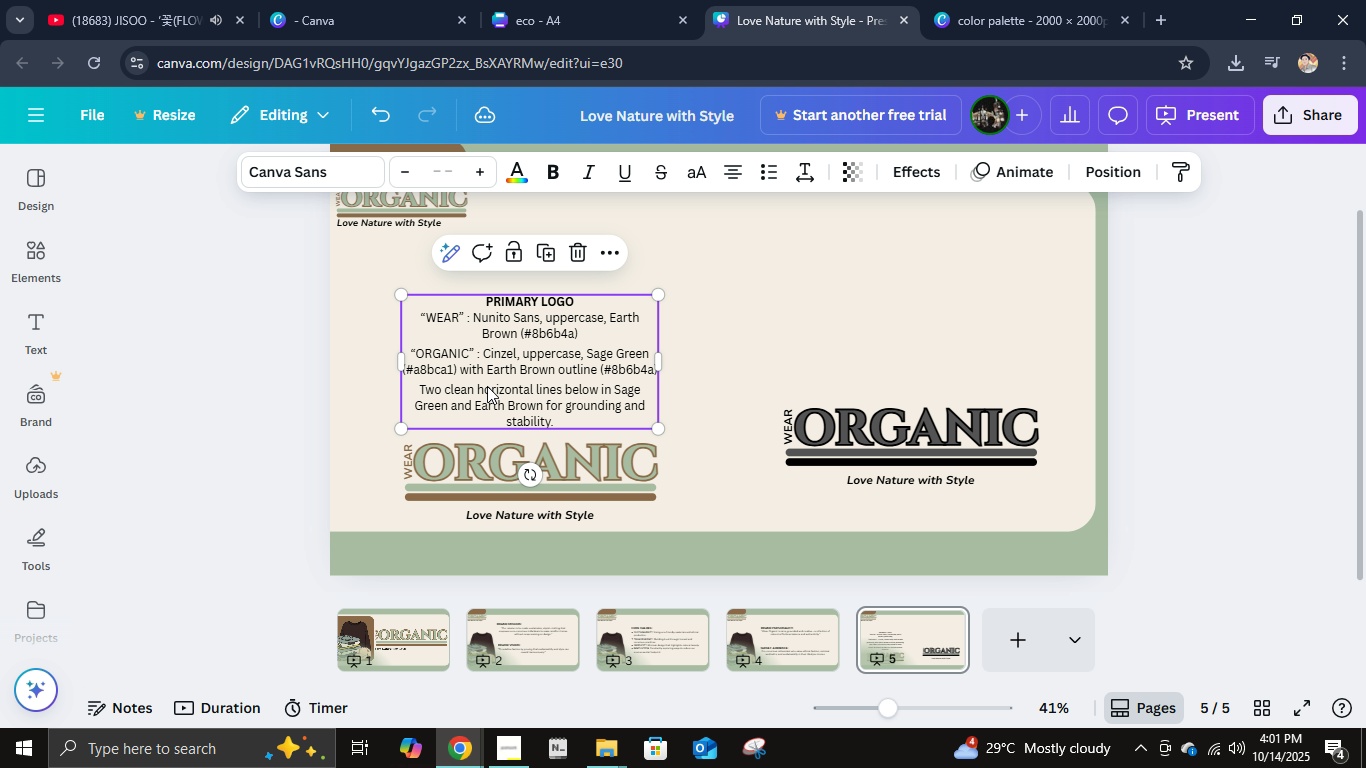 
left_click([487, 386])
 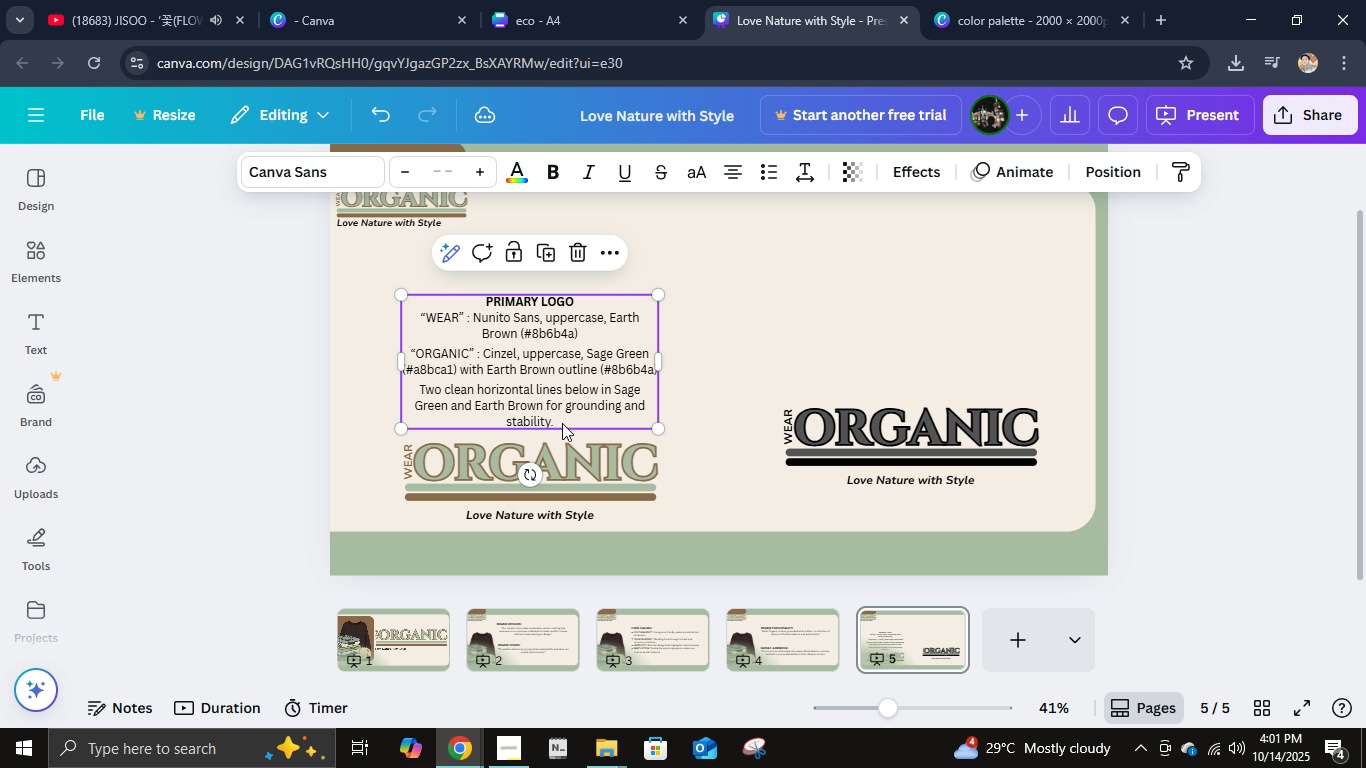 
left_click([562, 423])
 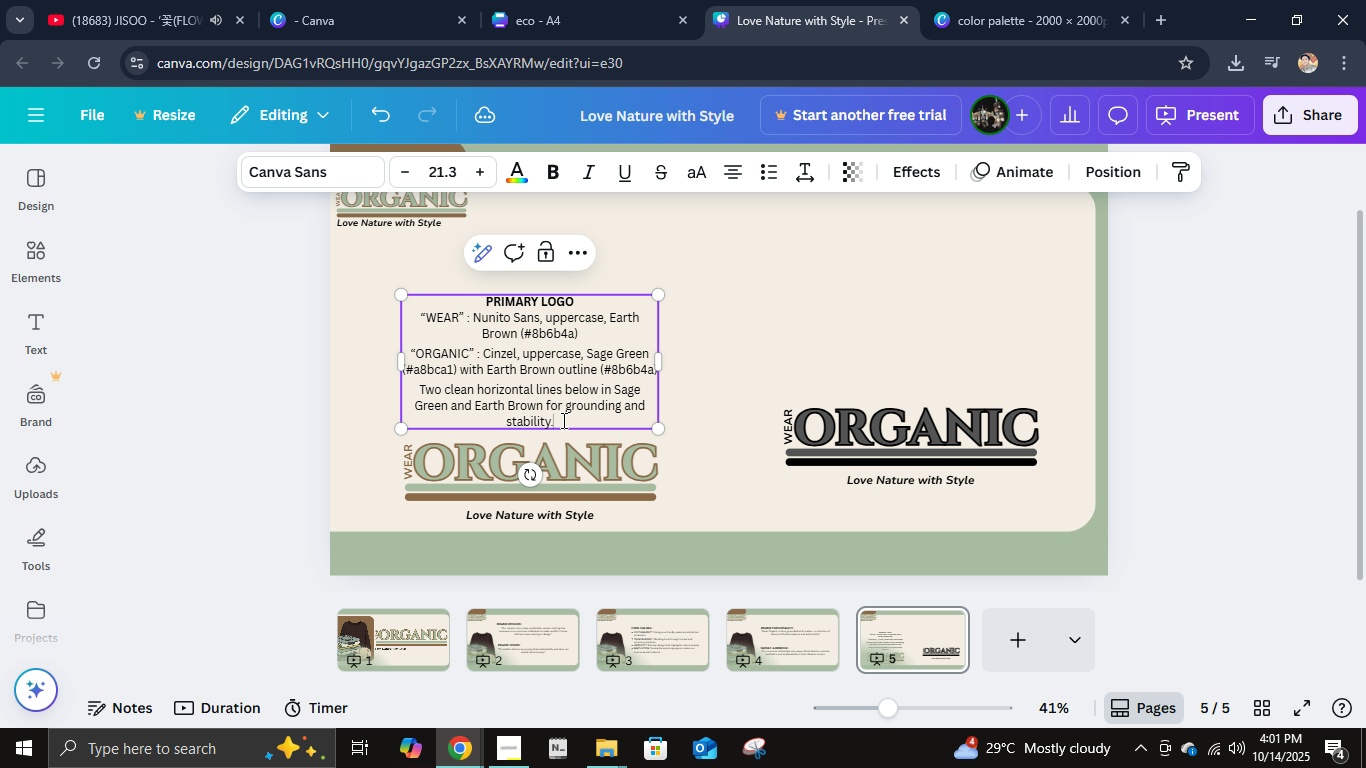 
left_click_drag(start_coordinate=[562, 420], to_coordinate=[416, 396])
 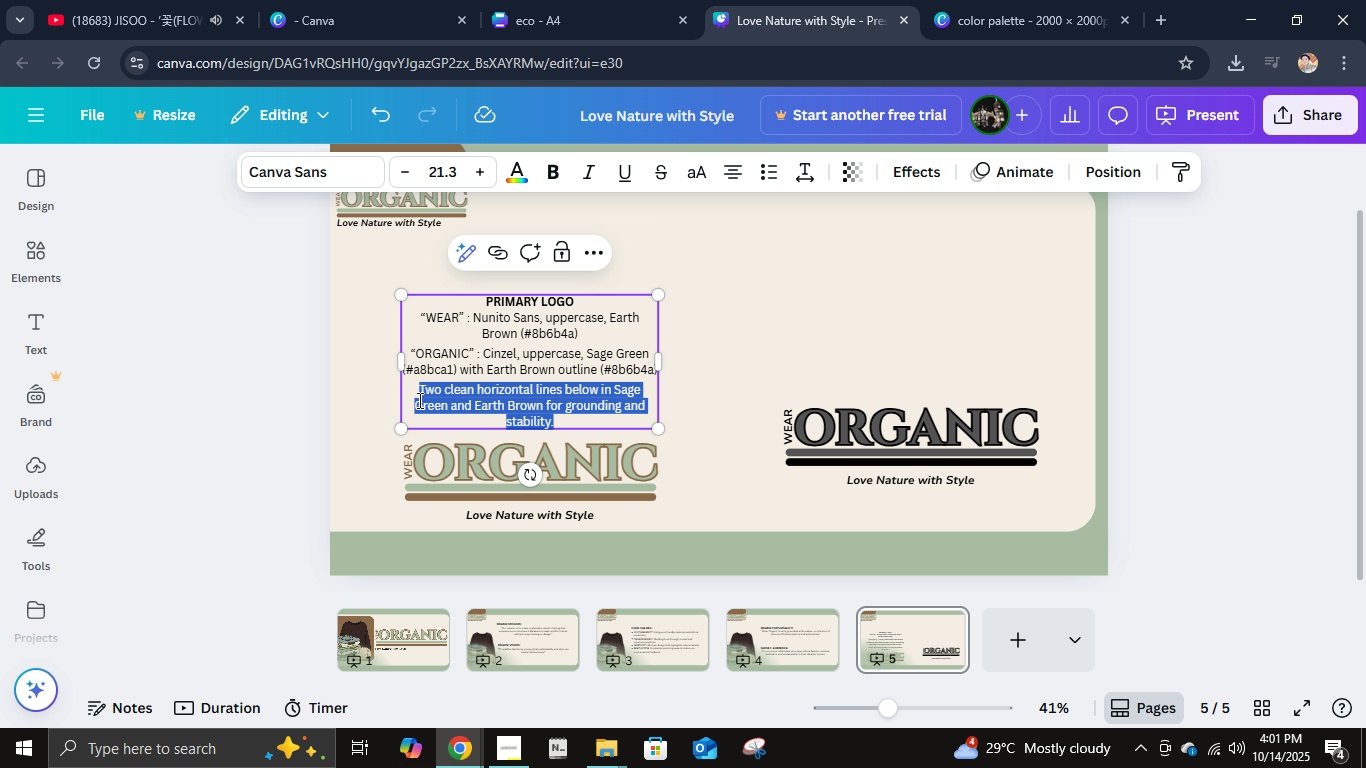 
key(Control+I)
 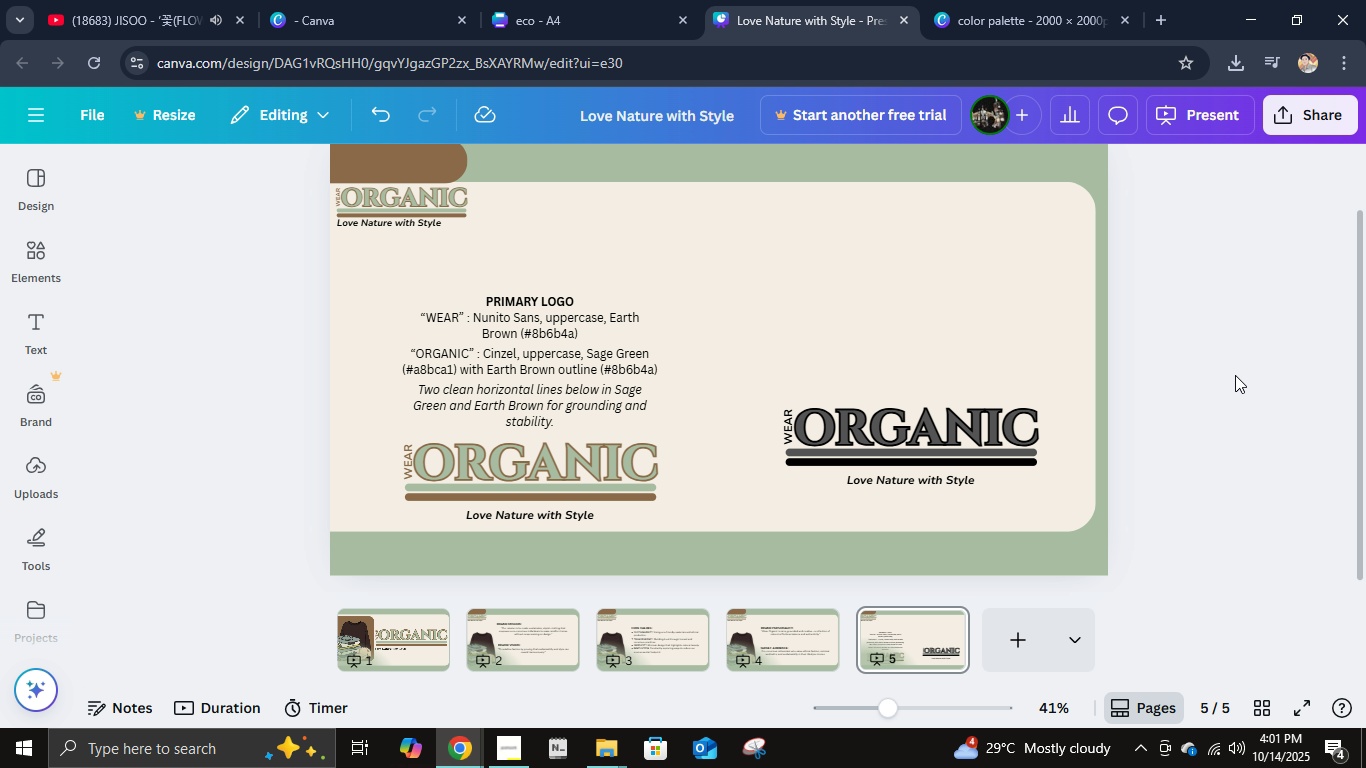 
left_click([1235, 375])
 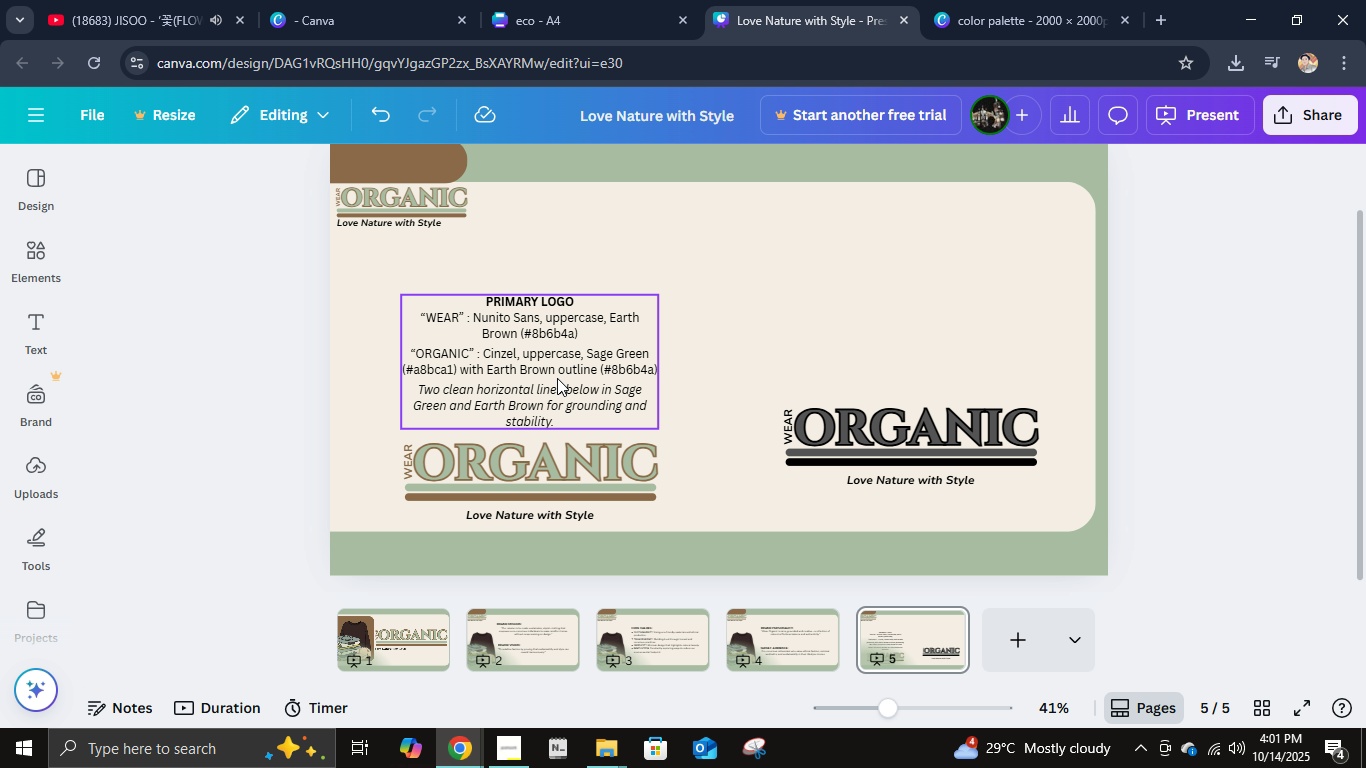 
left_click_drag(start_coordinate=[548, 375], to_coordinate=[546, 367])
 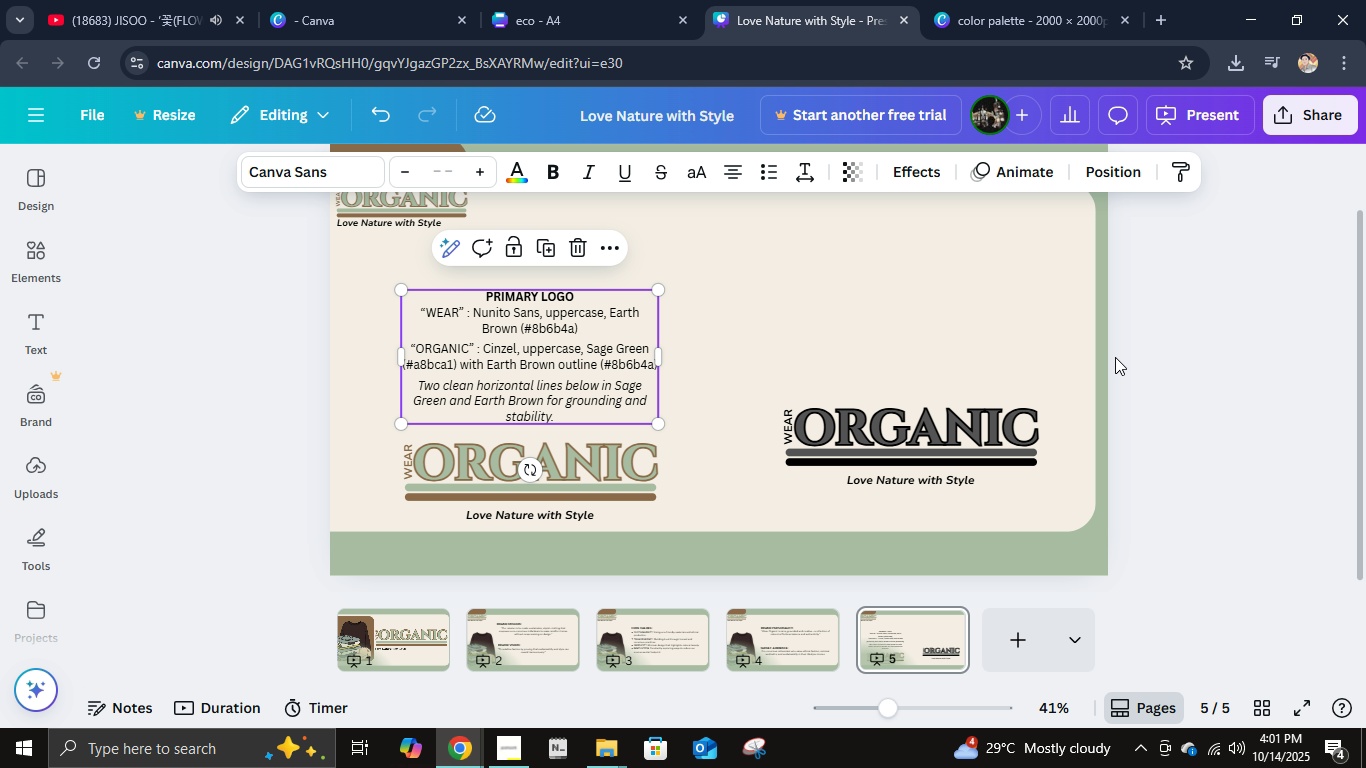 
left_click([1115, 357])
 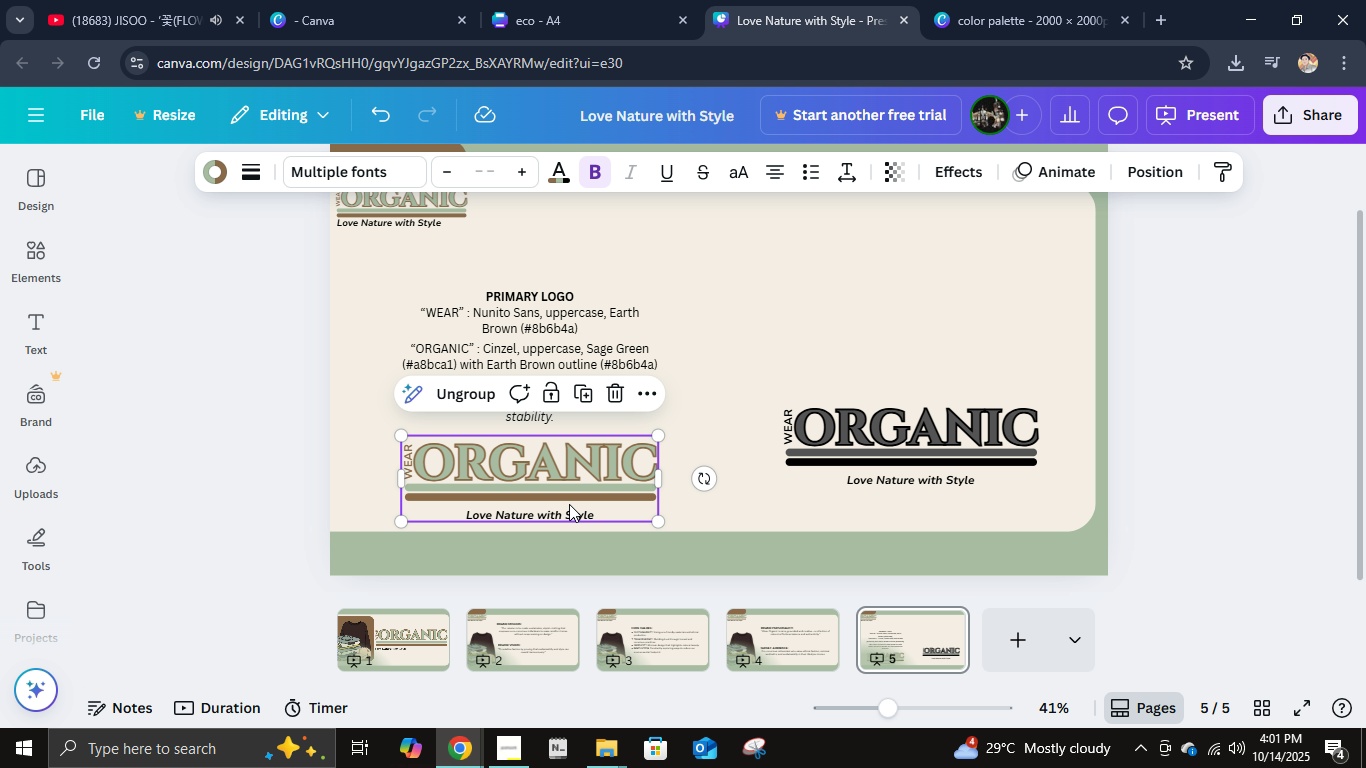 
left_click([569, 504])
 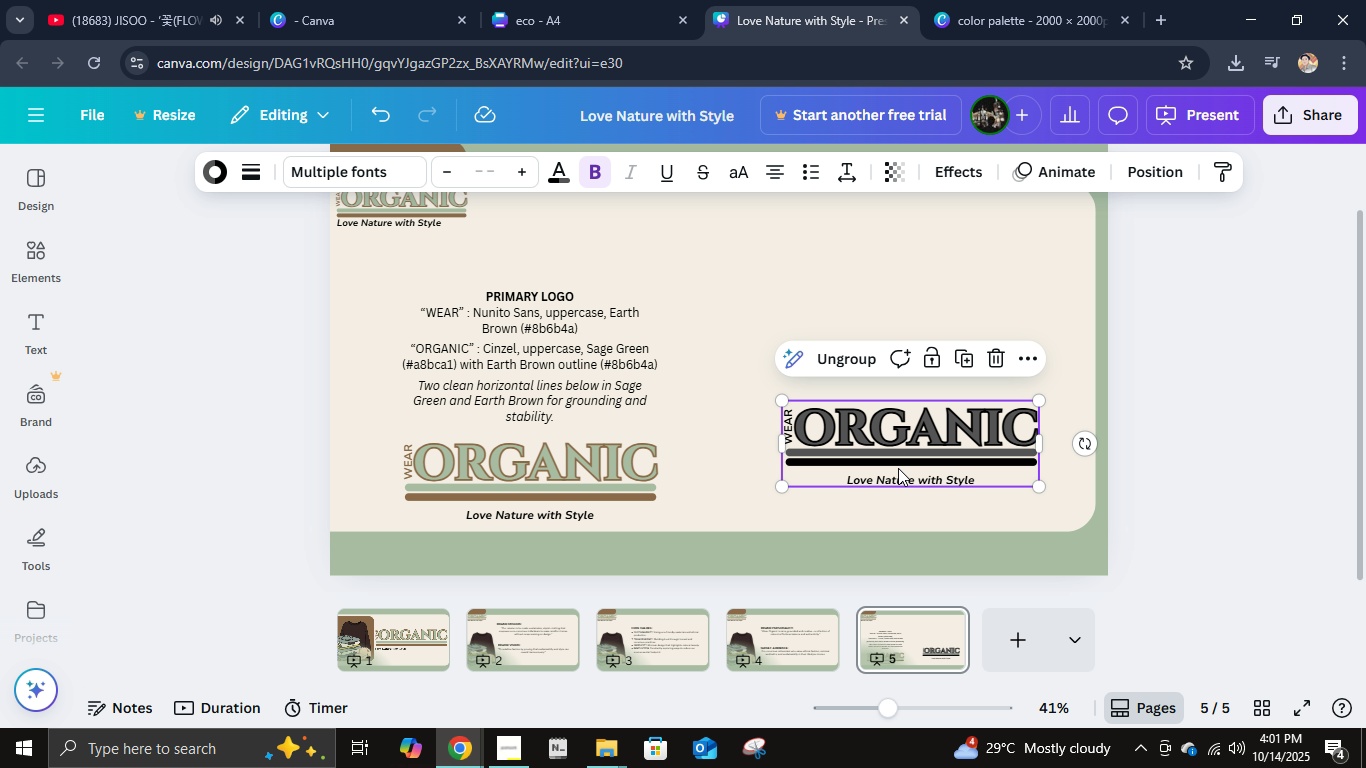 
left_click([898, 468])
 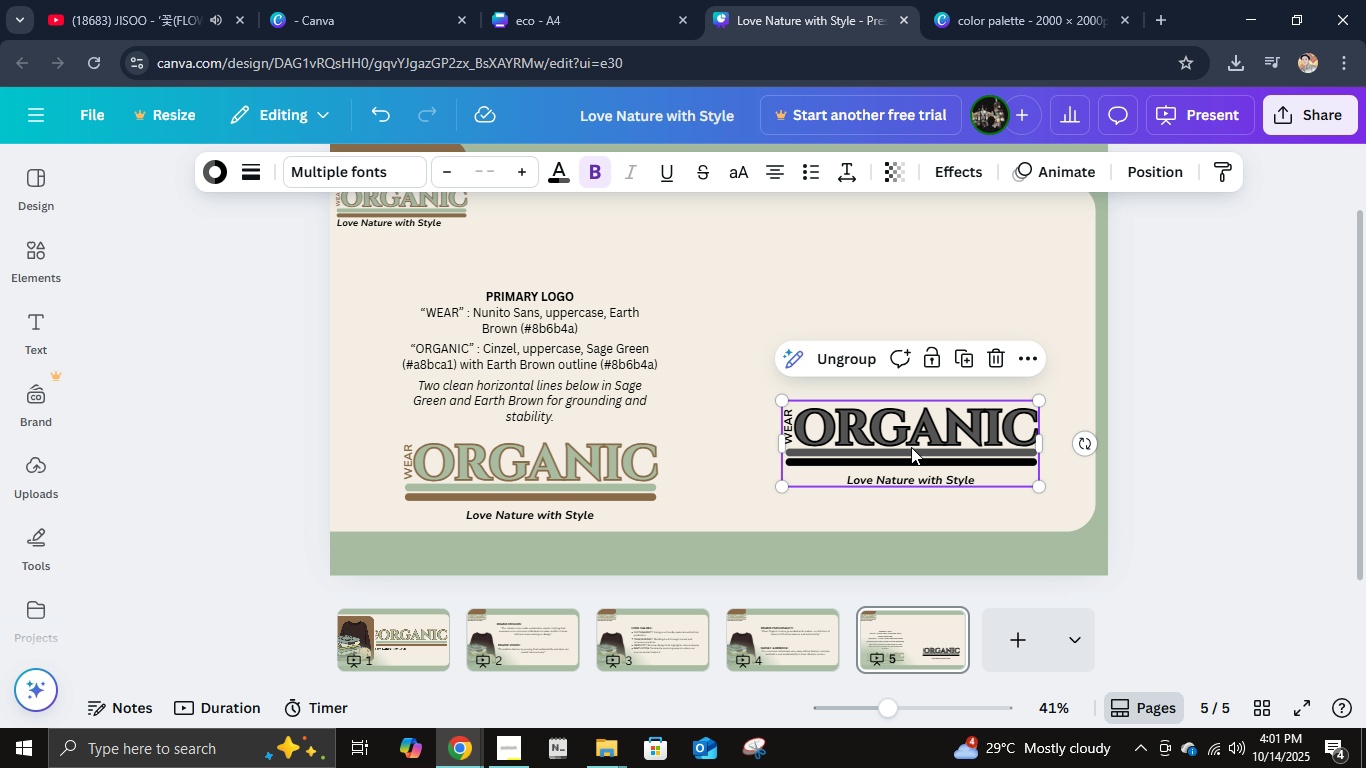 
left_click_drag(start_coordinate=[911, 445], to_coordinate=[895, 483])
 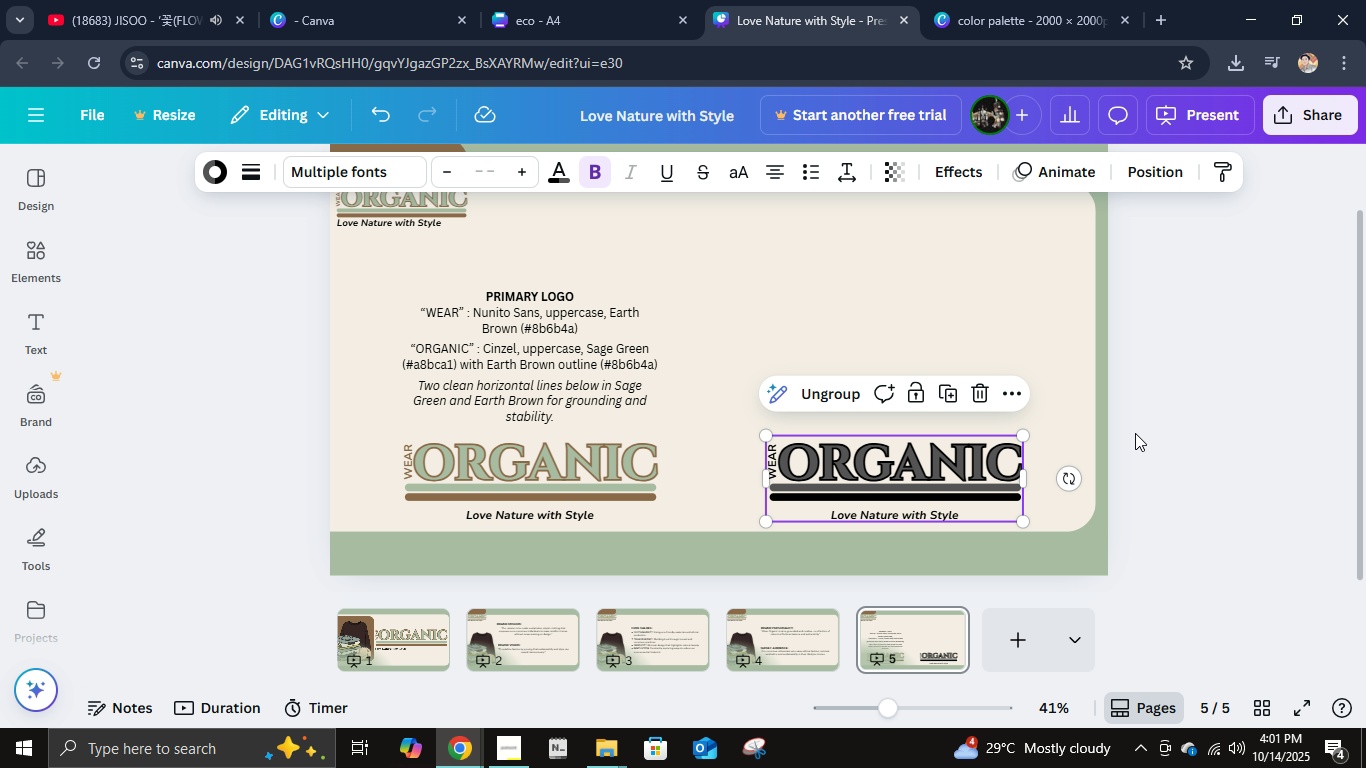 
left_click([1135, 433])
 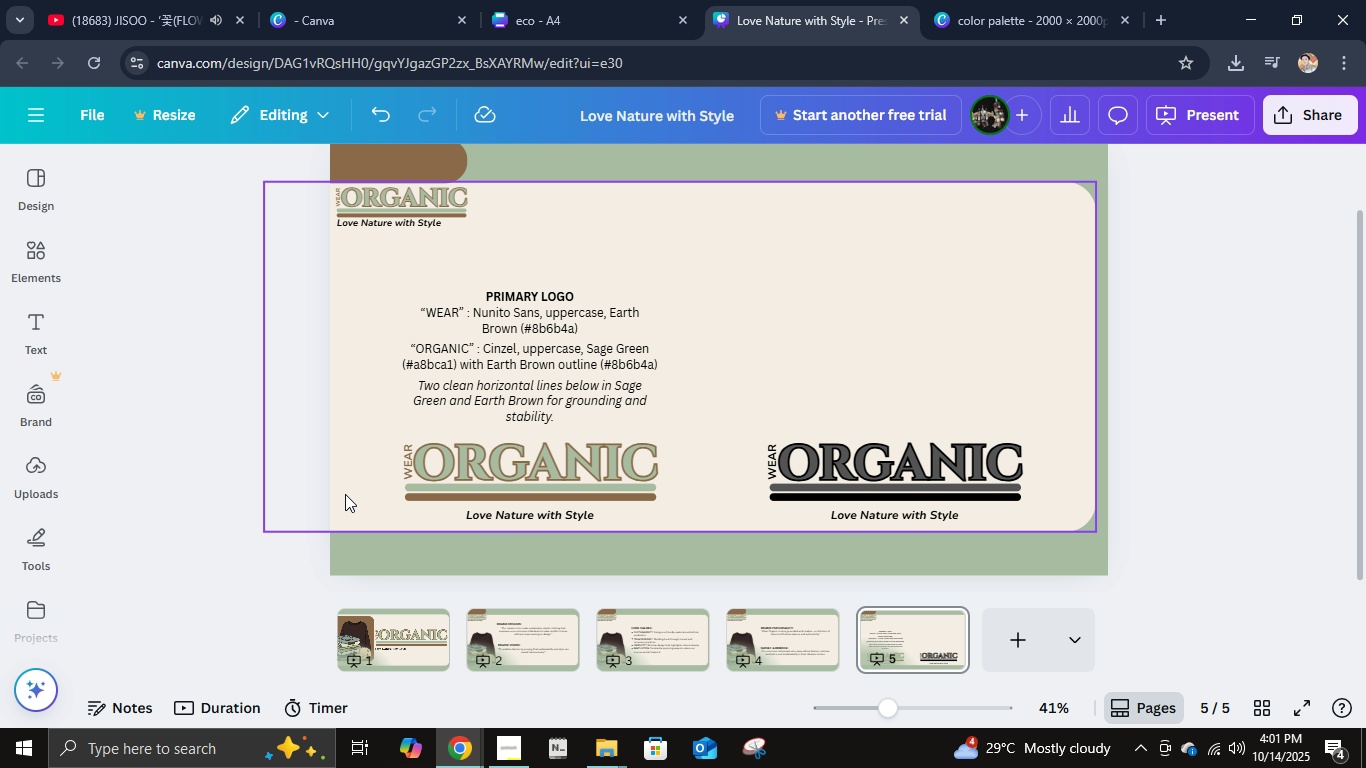 
left_click([500, 481])
 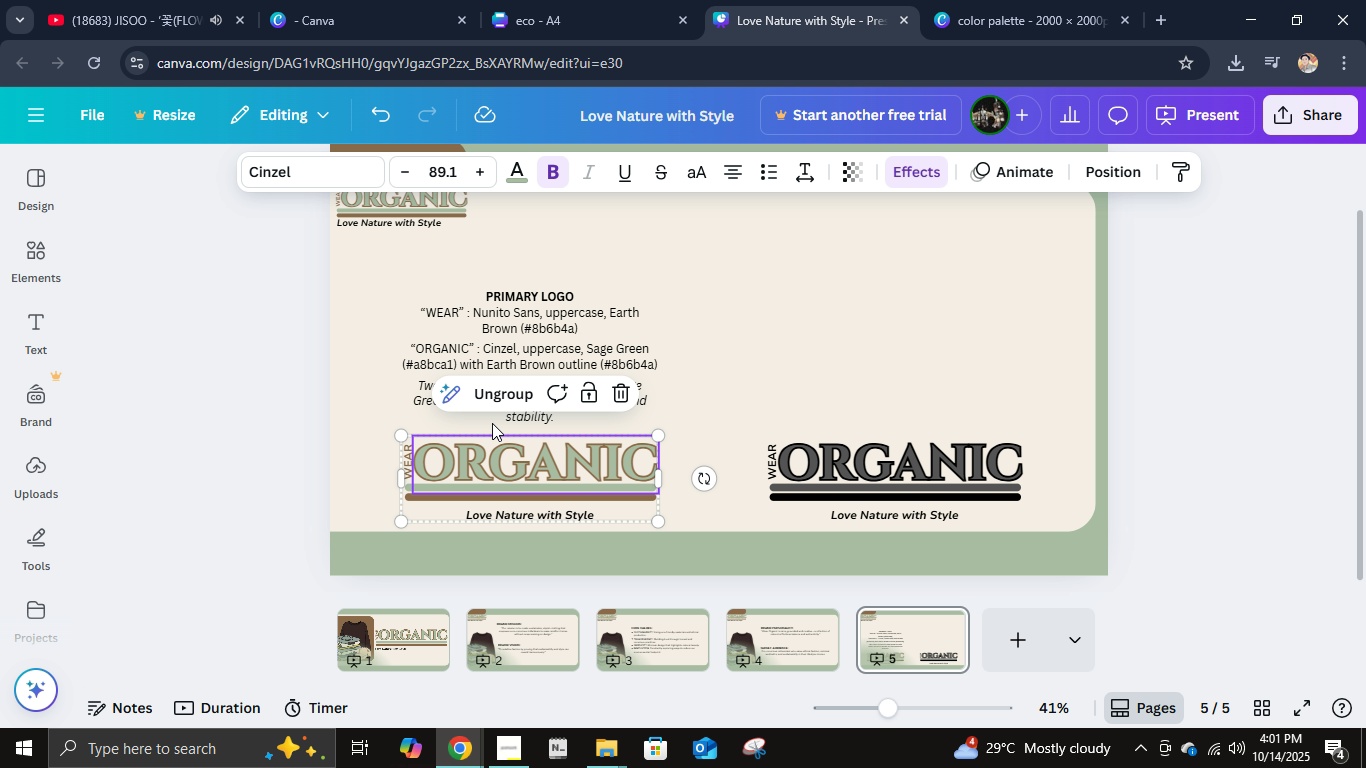 
hold_key(key=ShiftLeft, duration=0.66)
left_click([509, 348])
 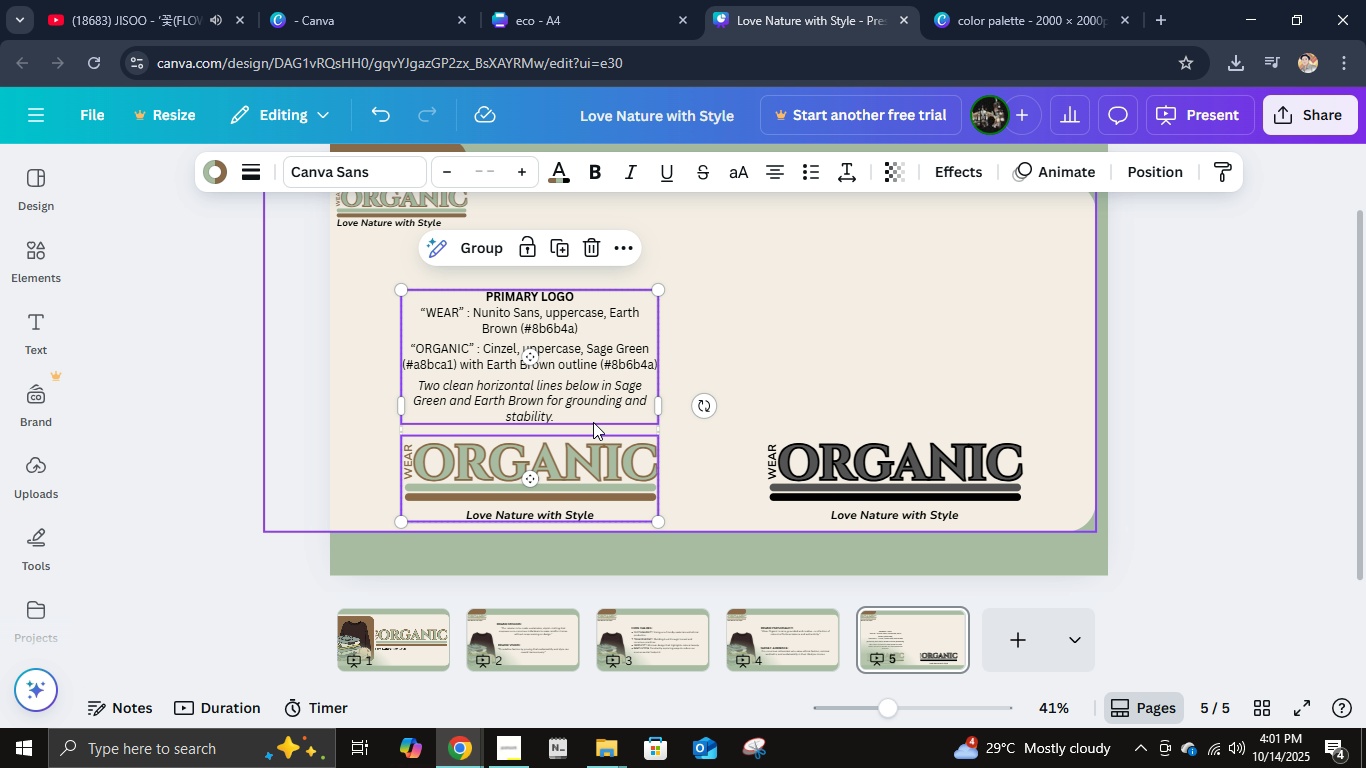 
left_click_drag(start_coordinate=[593, 411], to_coordinate=[584, 411])
 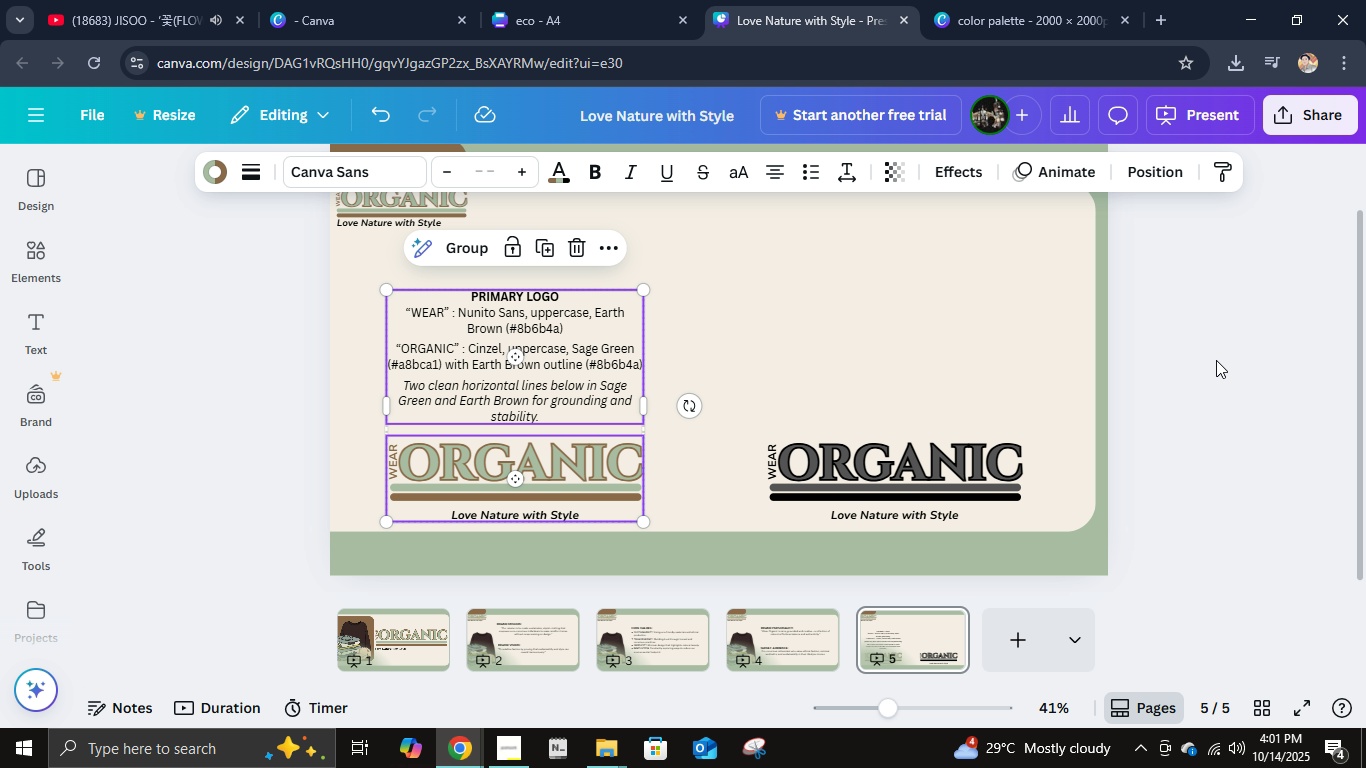 
left_click([1217, 360])
 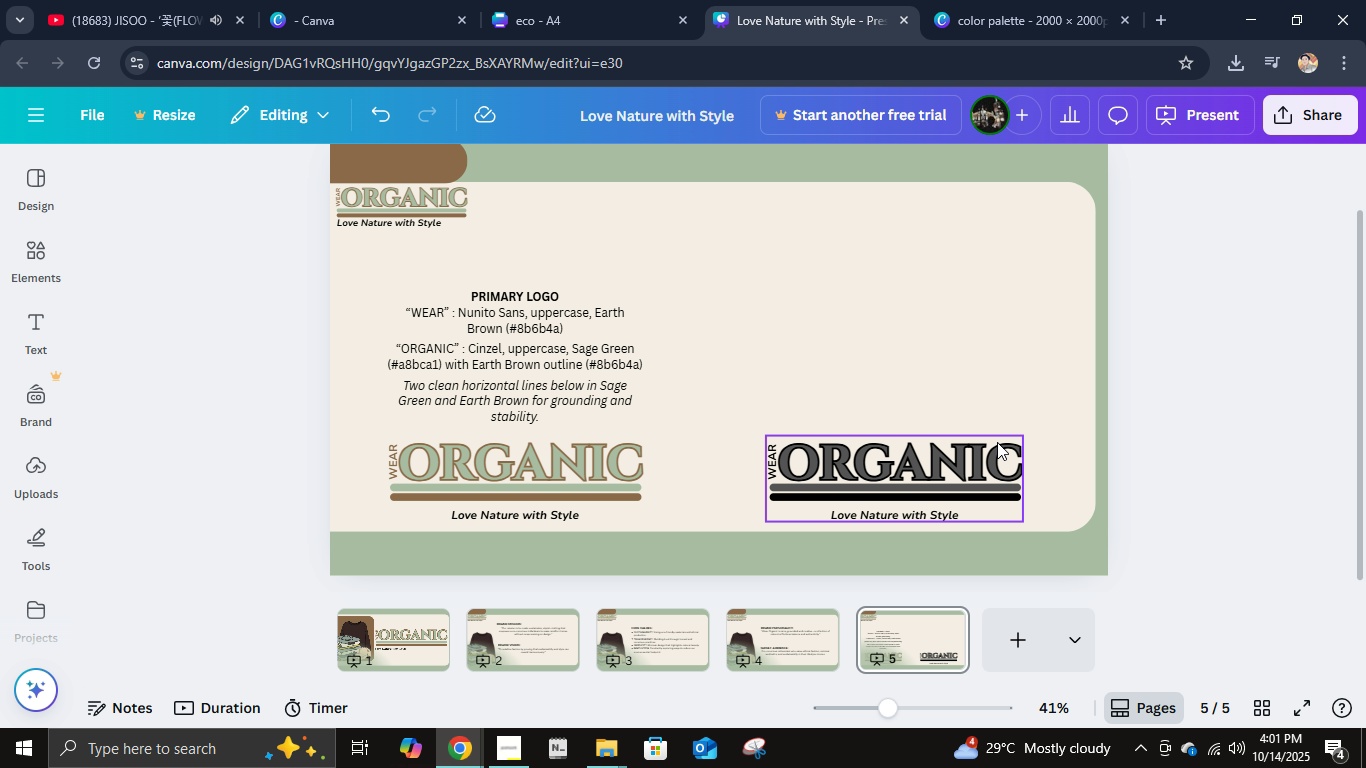 
scroll: coordinate [997, 442], scroll_direction: up, amount: 2.0
 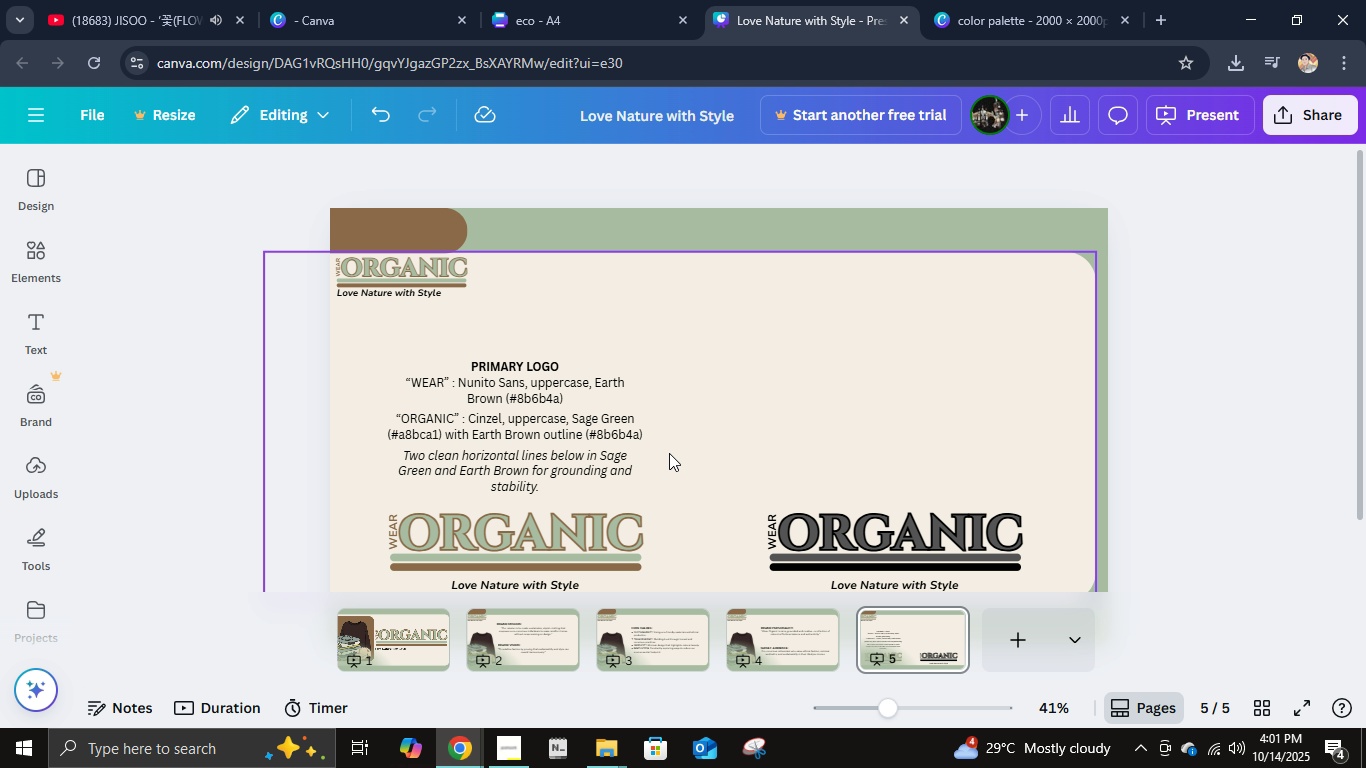 
scroll: coordinate [668, 453], scroll_direction: down, amount: 2.0
 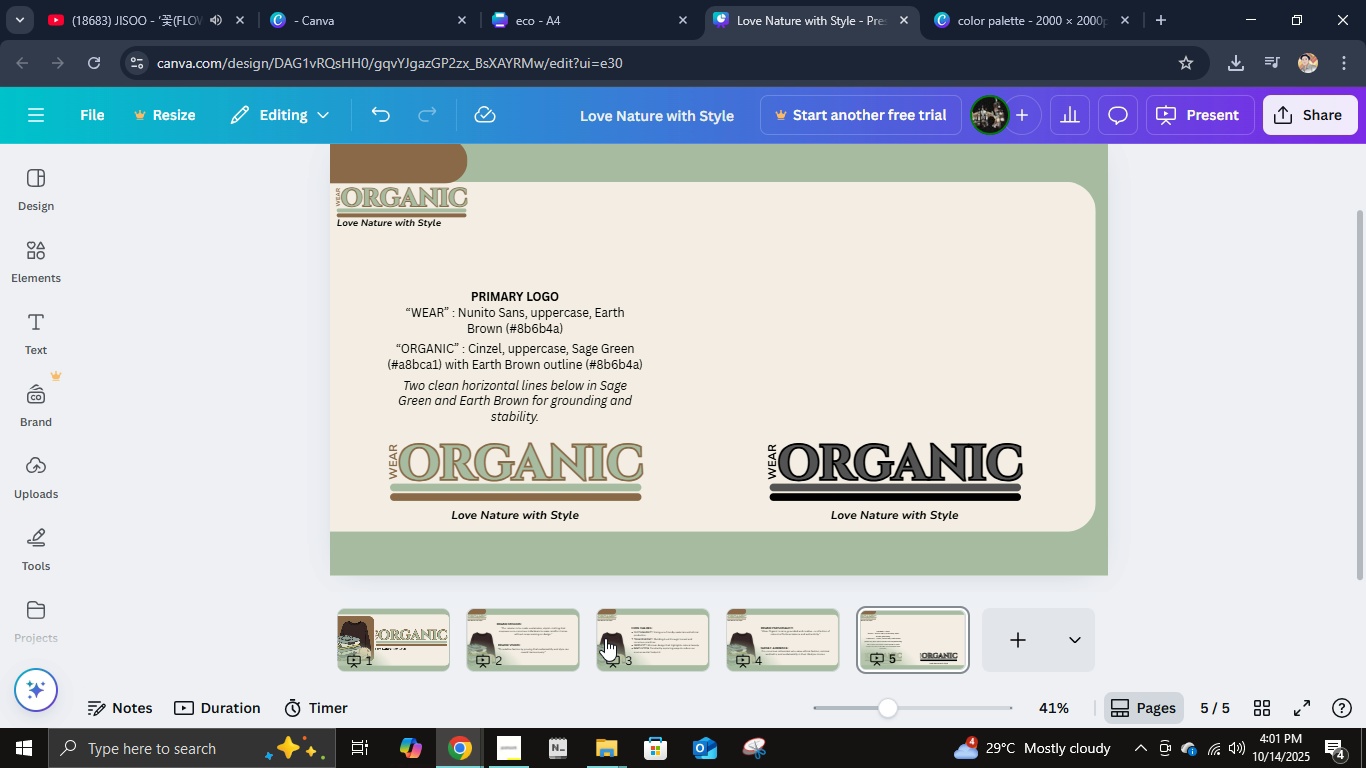 
left_click([528, 637])
 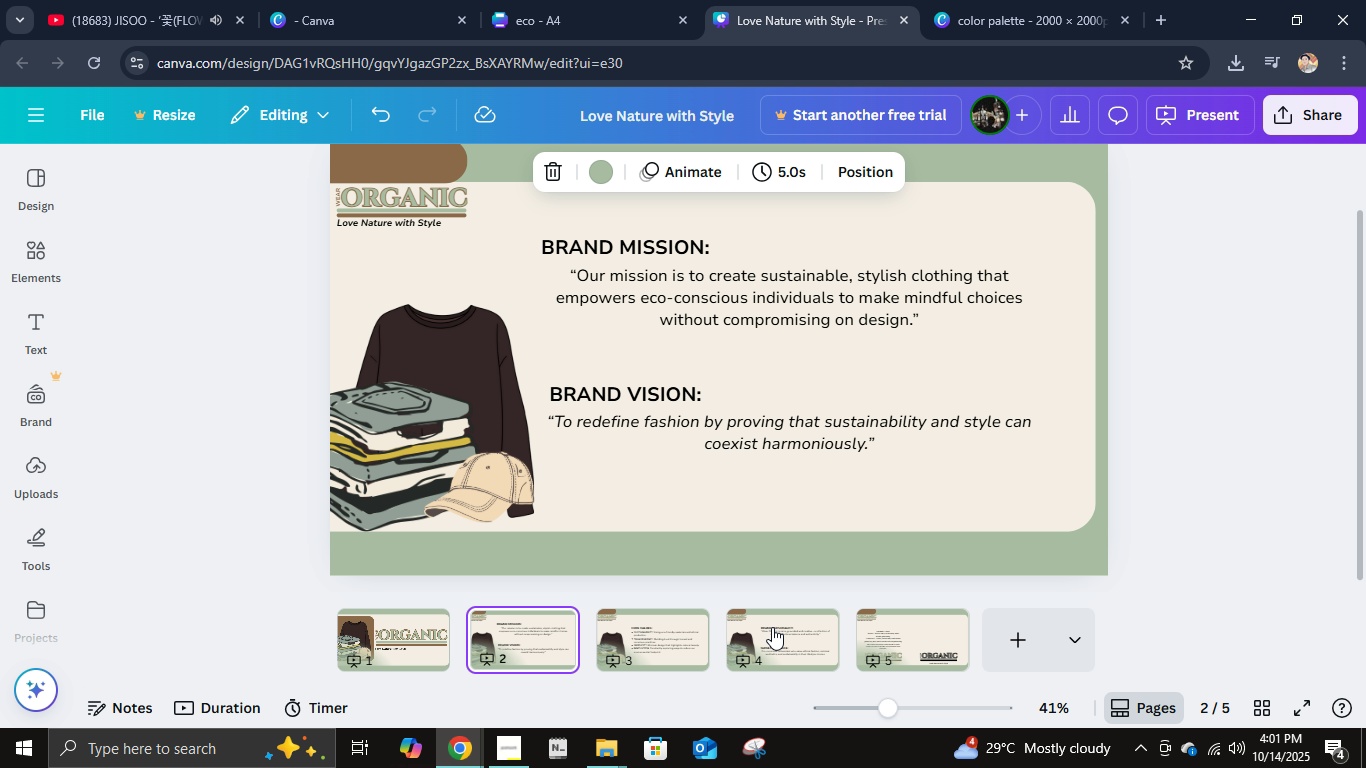 
double_click([874, 636])
 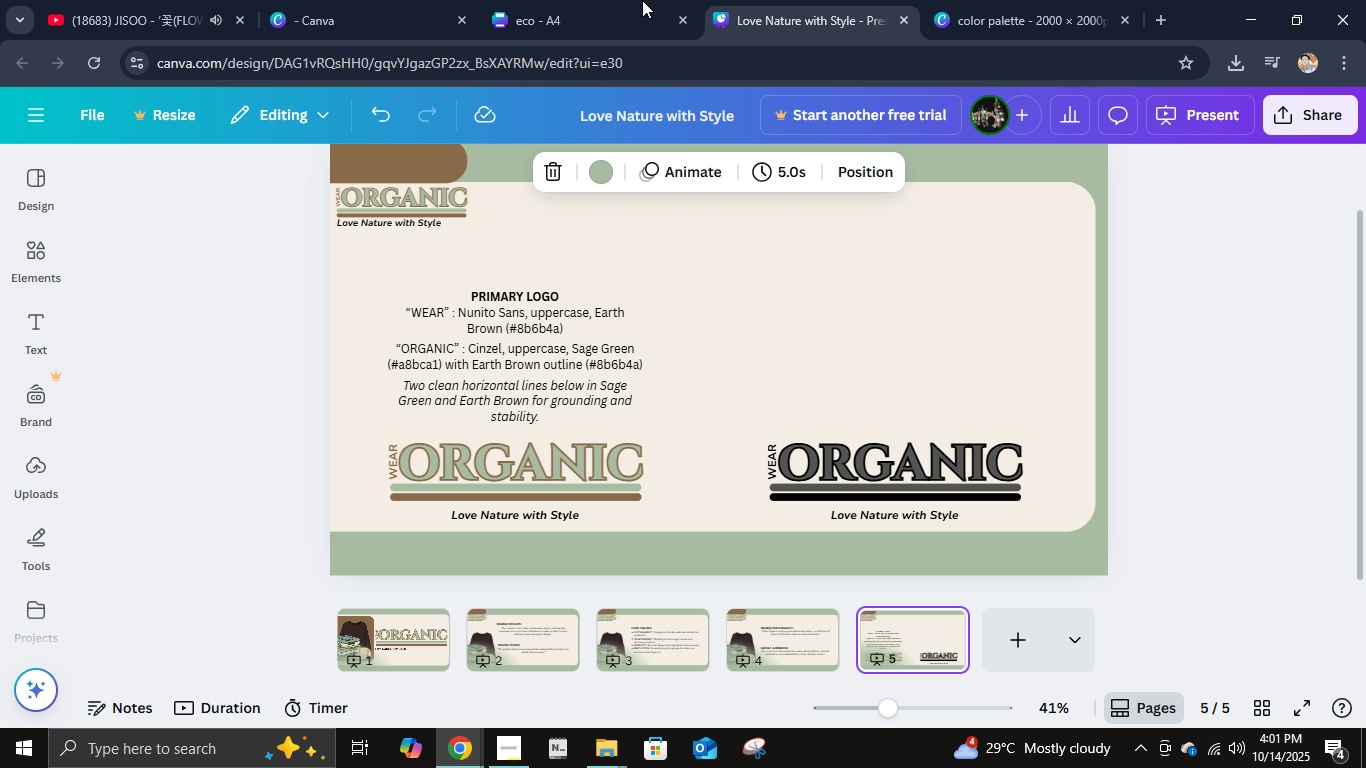 
left_click([575, 0])
 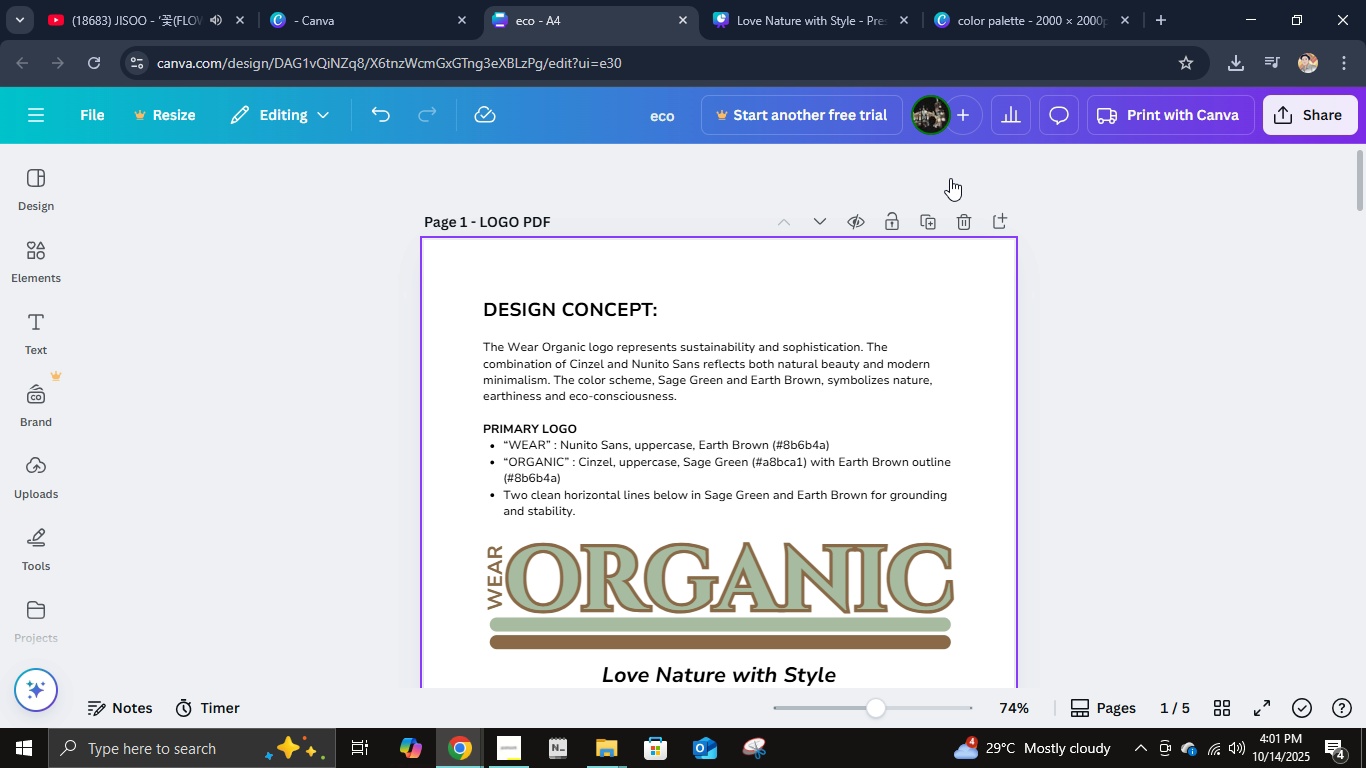 
left_click([1002, 0])
 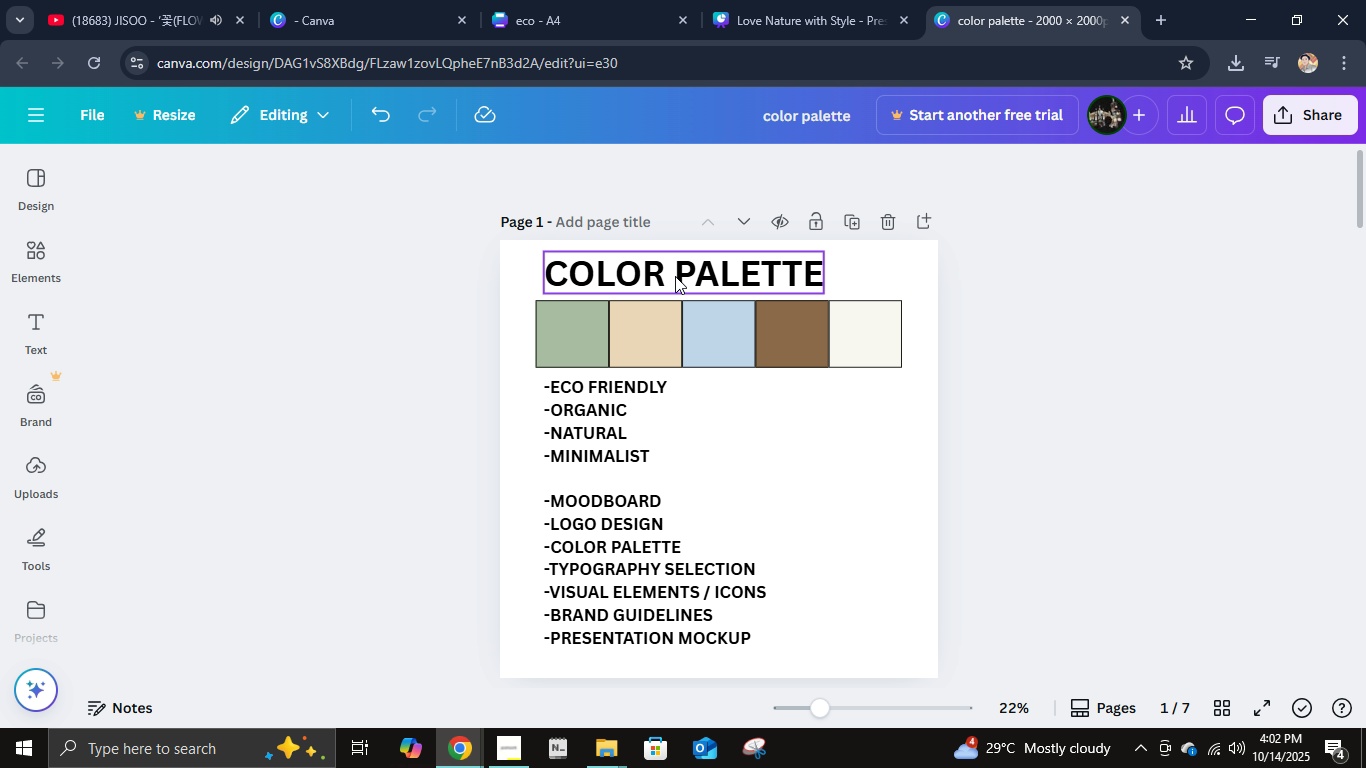 
left_click([675, 276])
 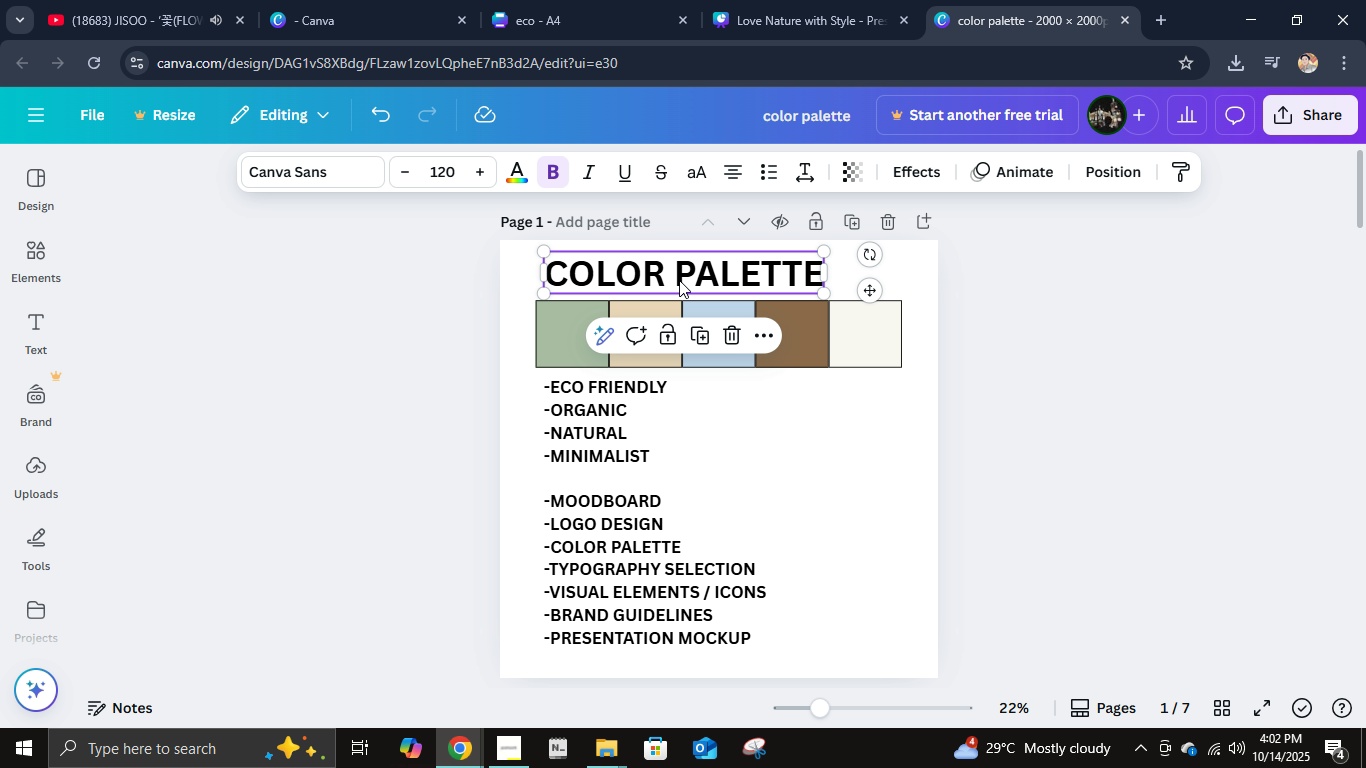 
key(Control+C)
 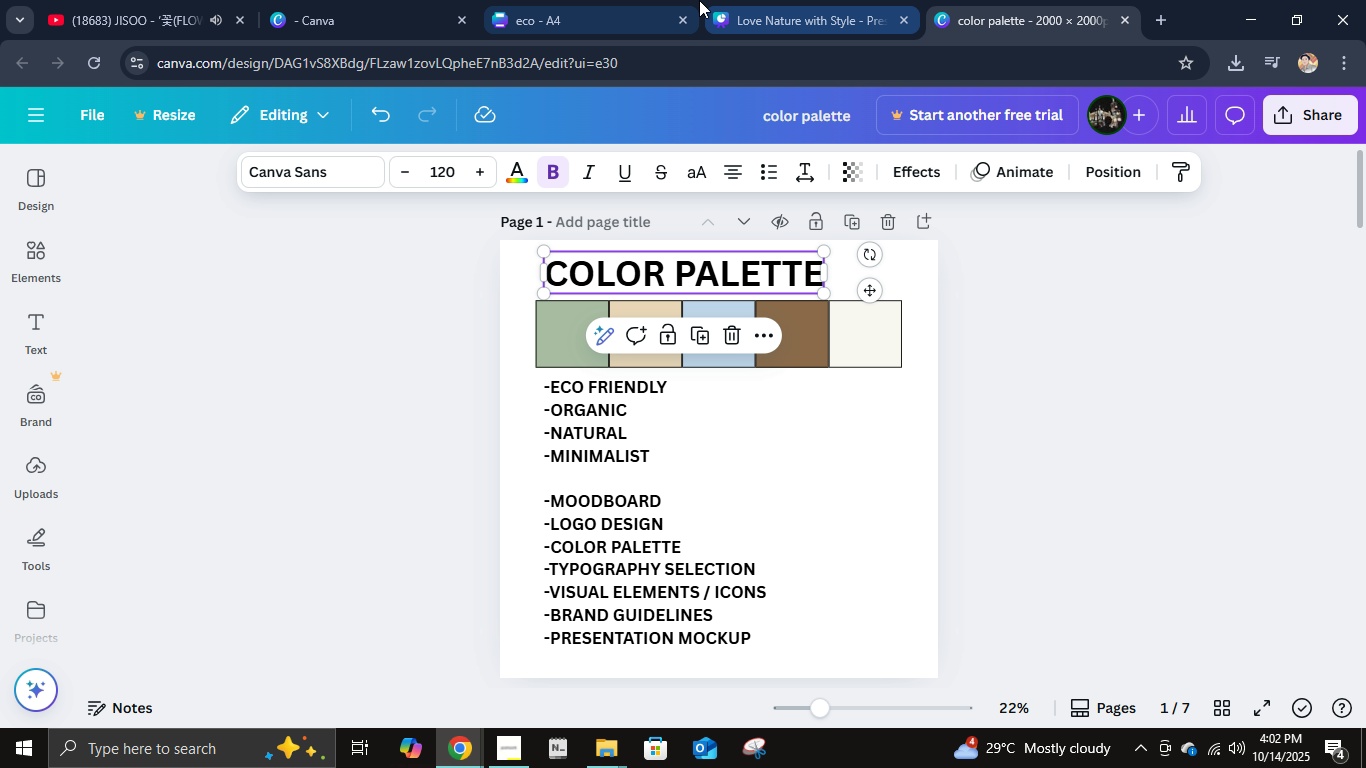 
left_click([764, 0])
 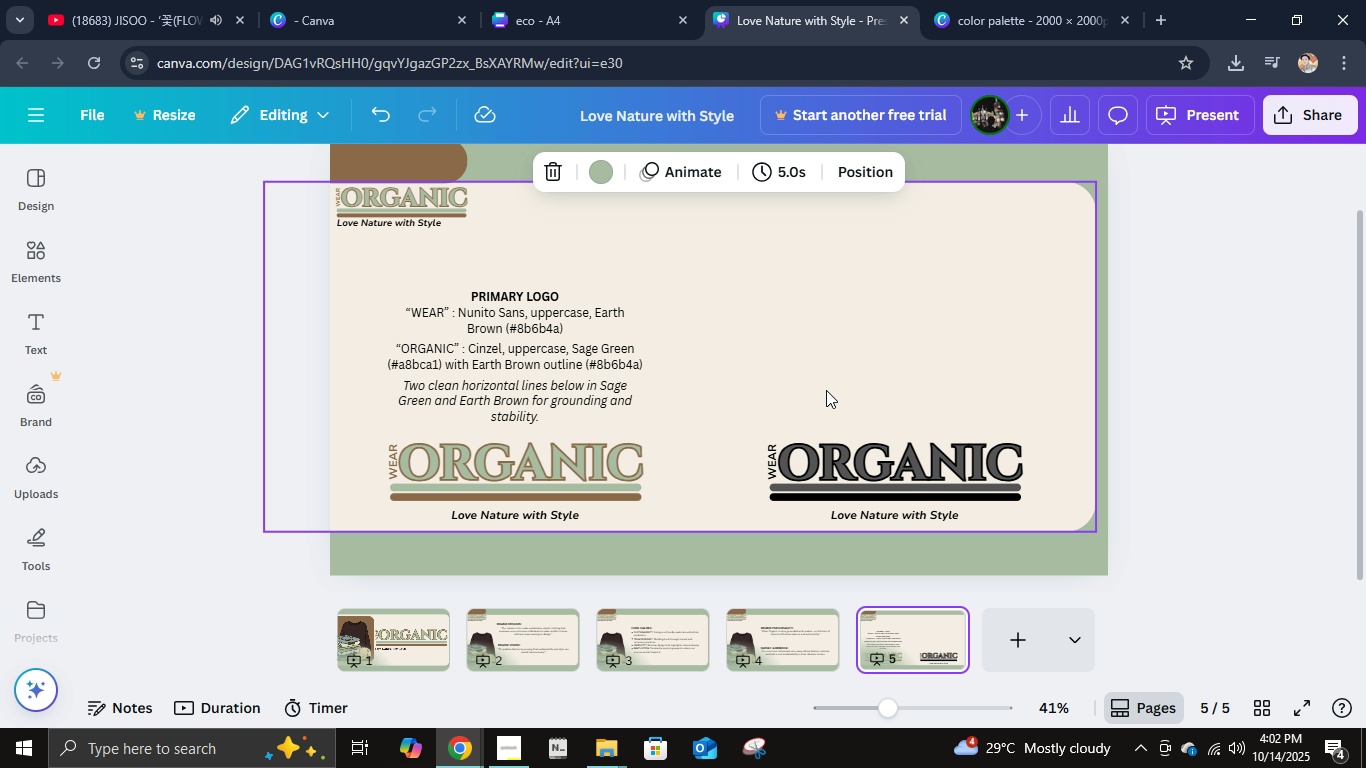 
key(Control+V)
 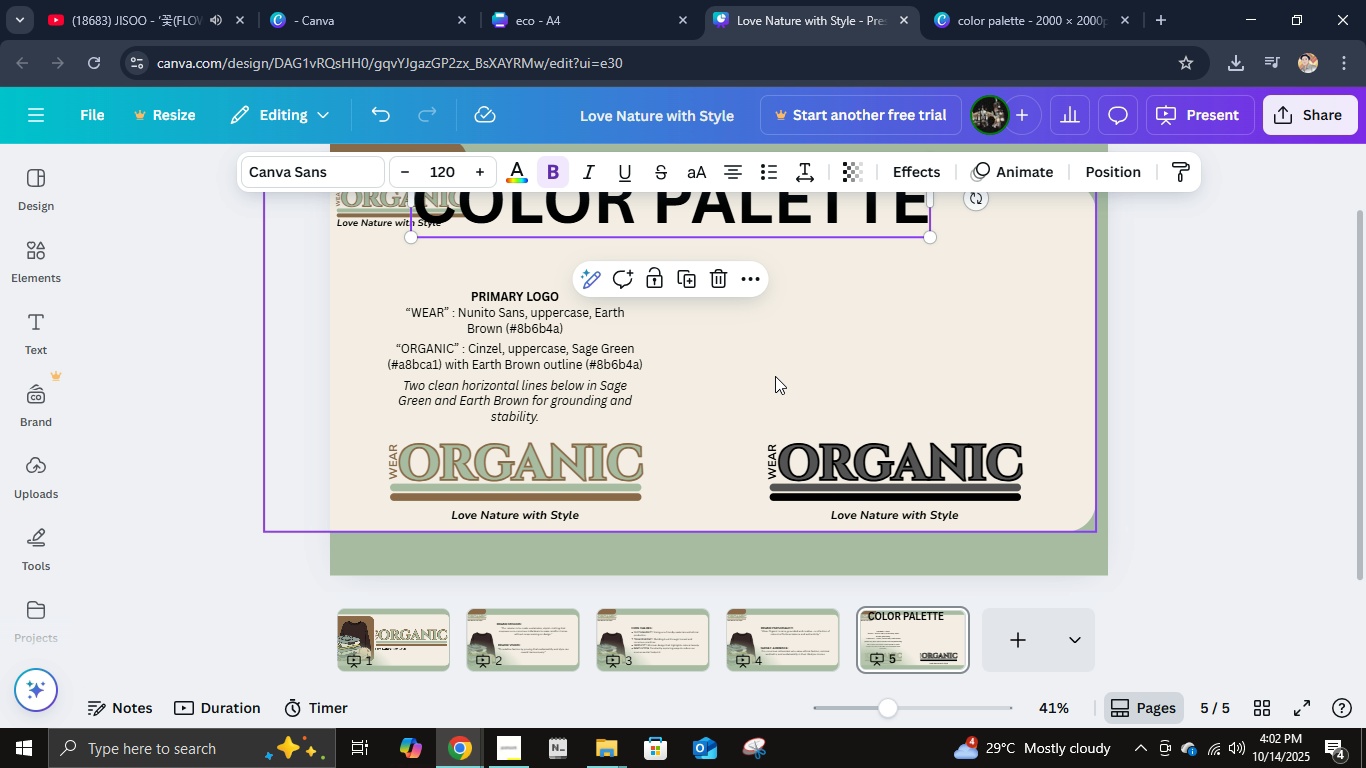 
scroll: coordinate [775, 376], scroll_direction: up, amount: 1.0
 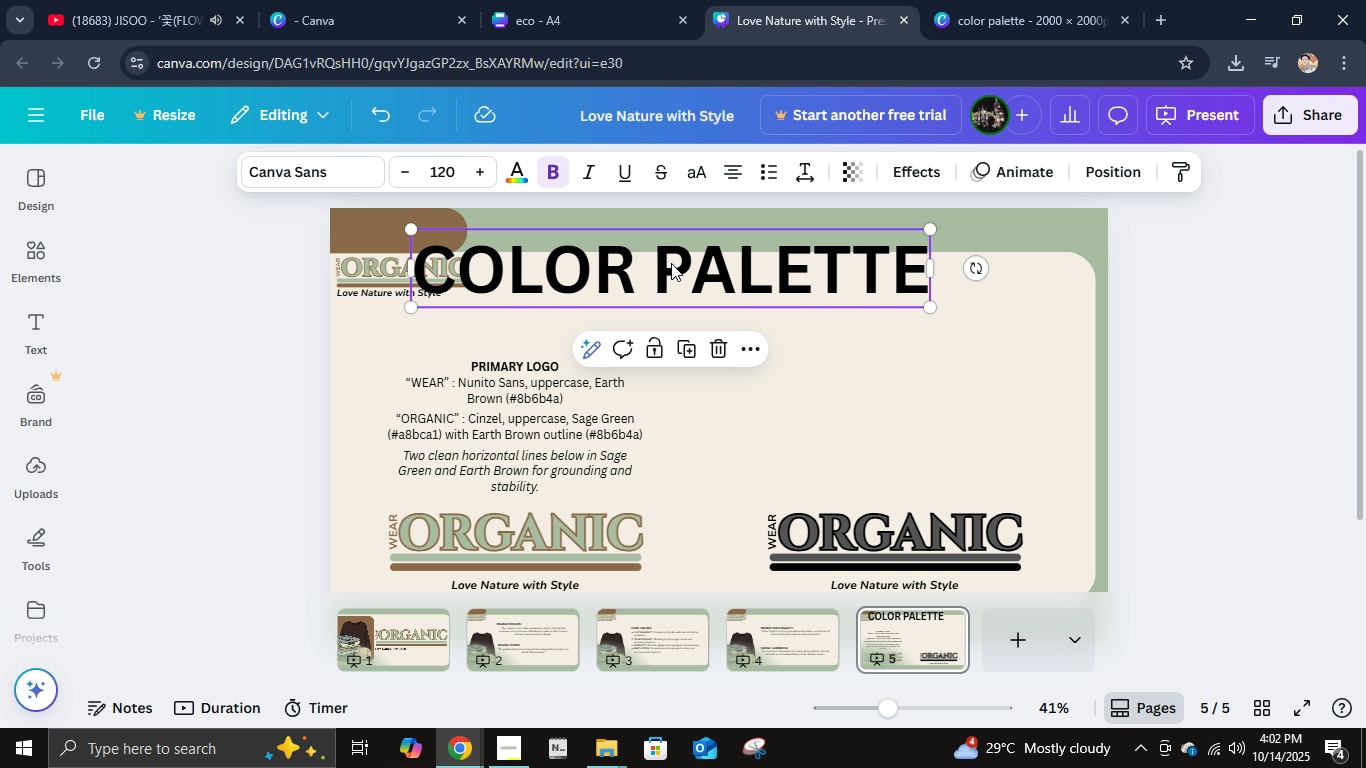 
left_click_drag(start_coordinate=[671, 263], to_coordinate=[768, 296])
 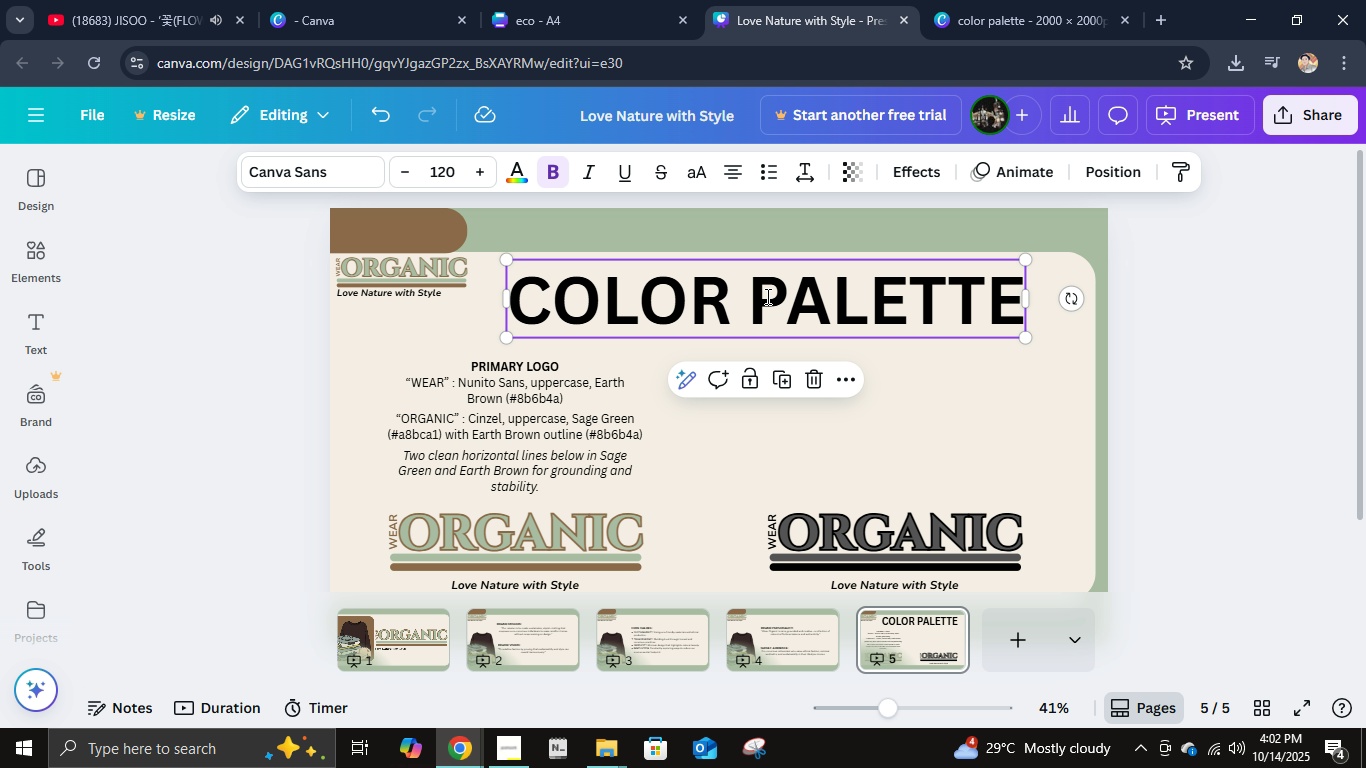 
left_click([766, 296])
 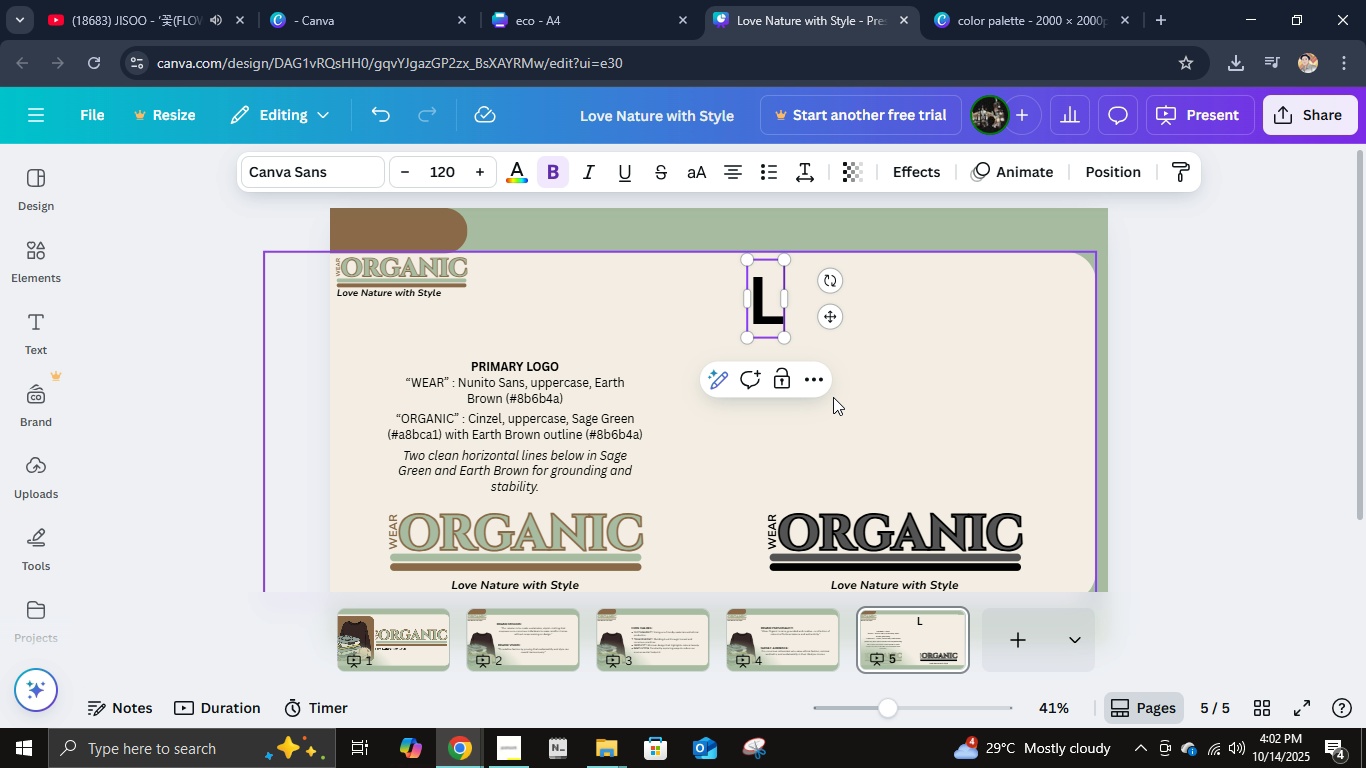 
type(logo b)
key(Backspace)
type(variations)
 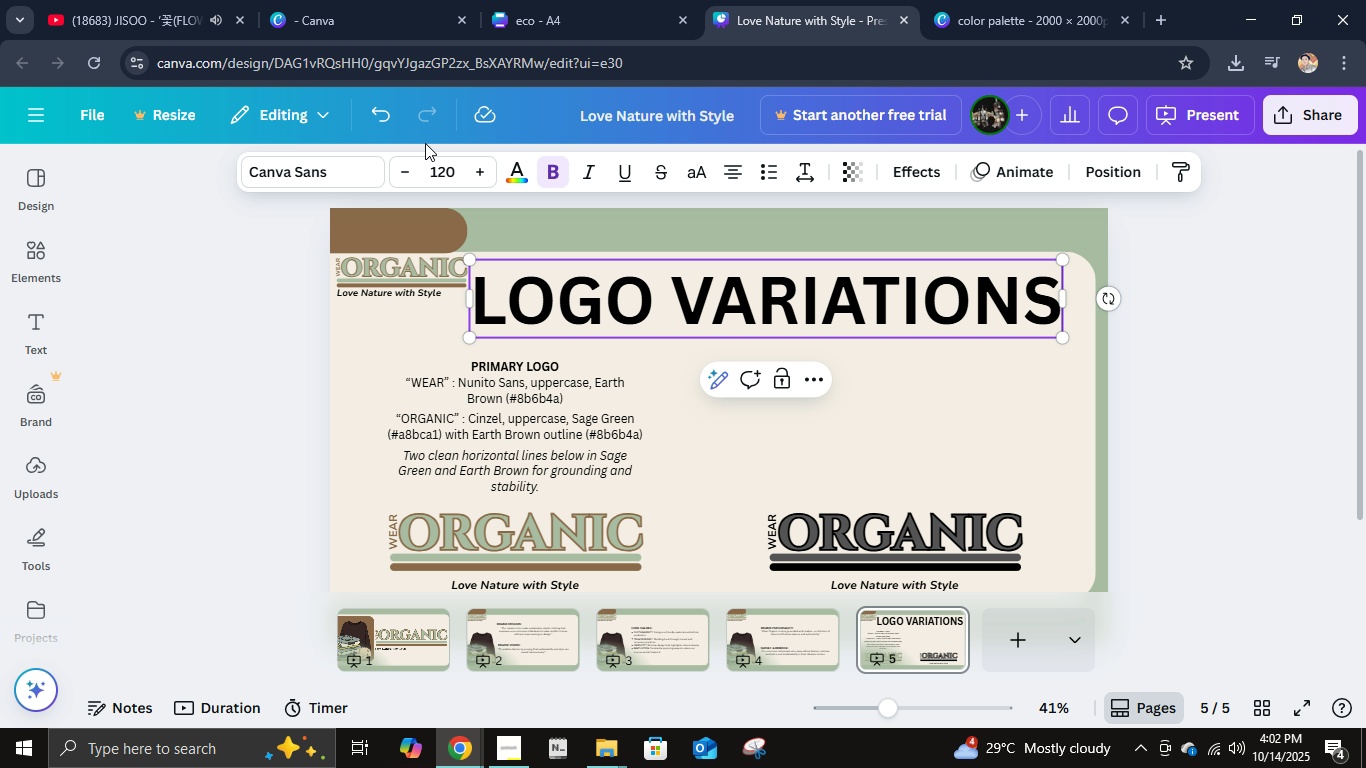 
left_click([429, 166])
 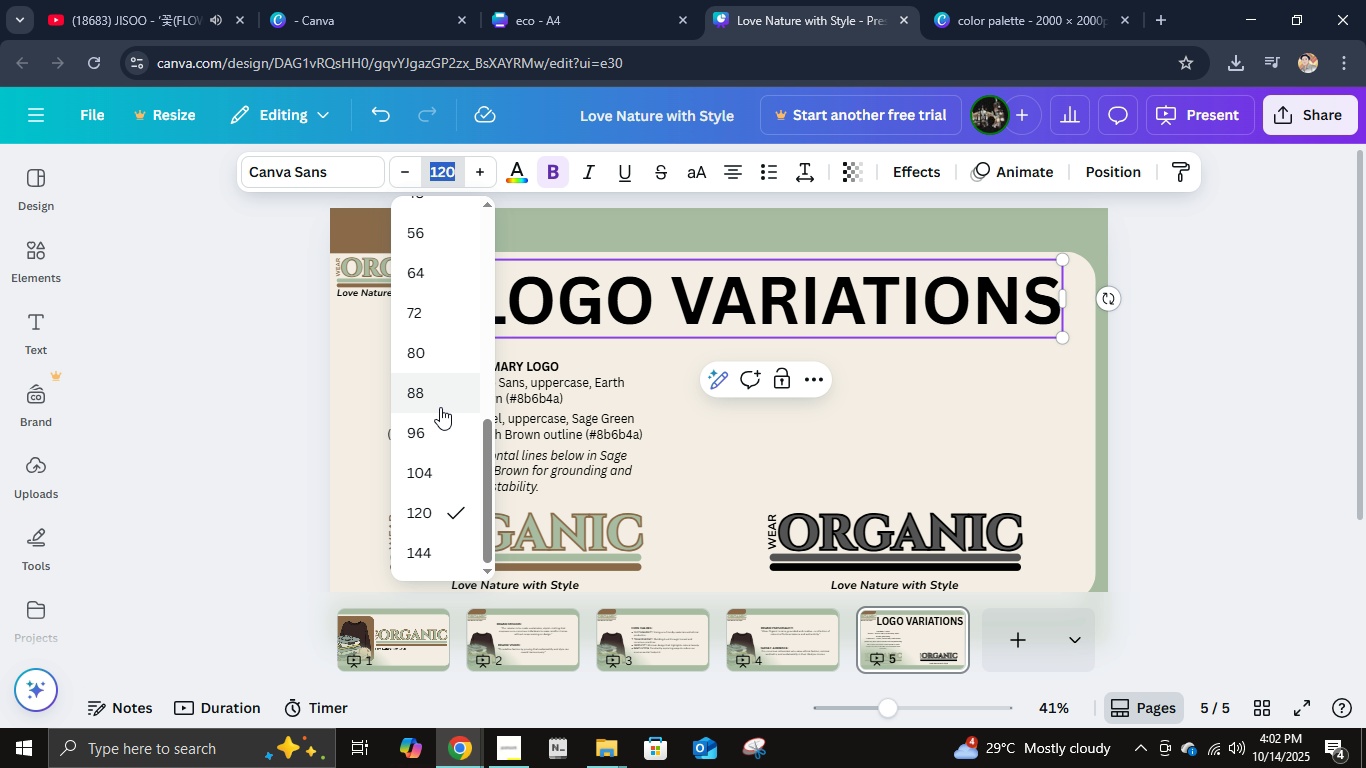 
scroll: coordinate [440, 407], scroll_direction: down, amount: 5.0
 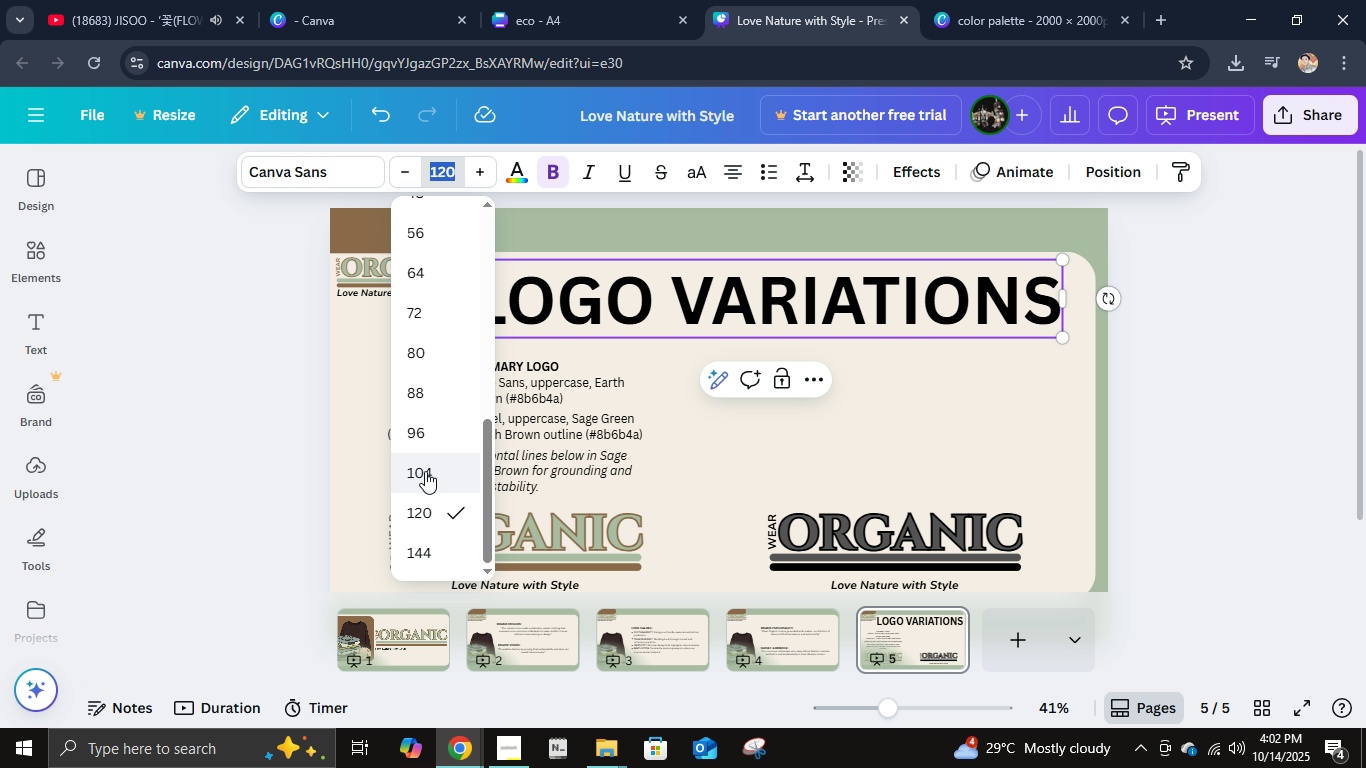 
left_click([425, 471])
 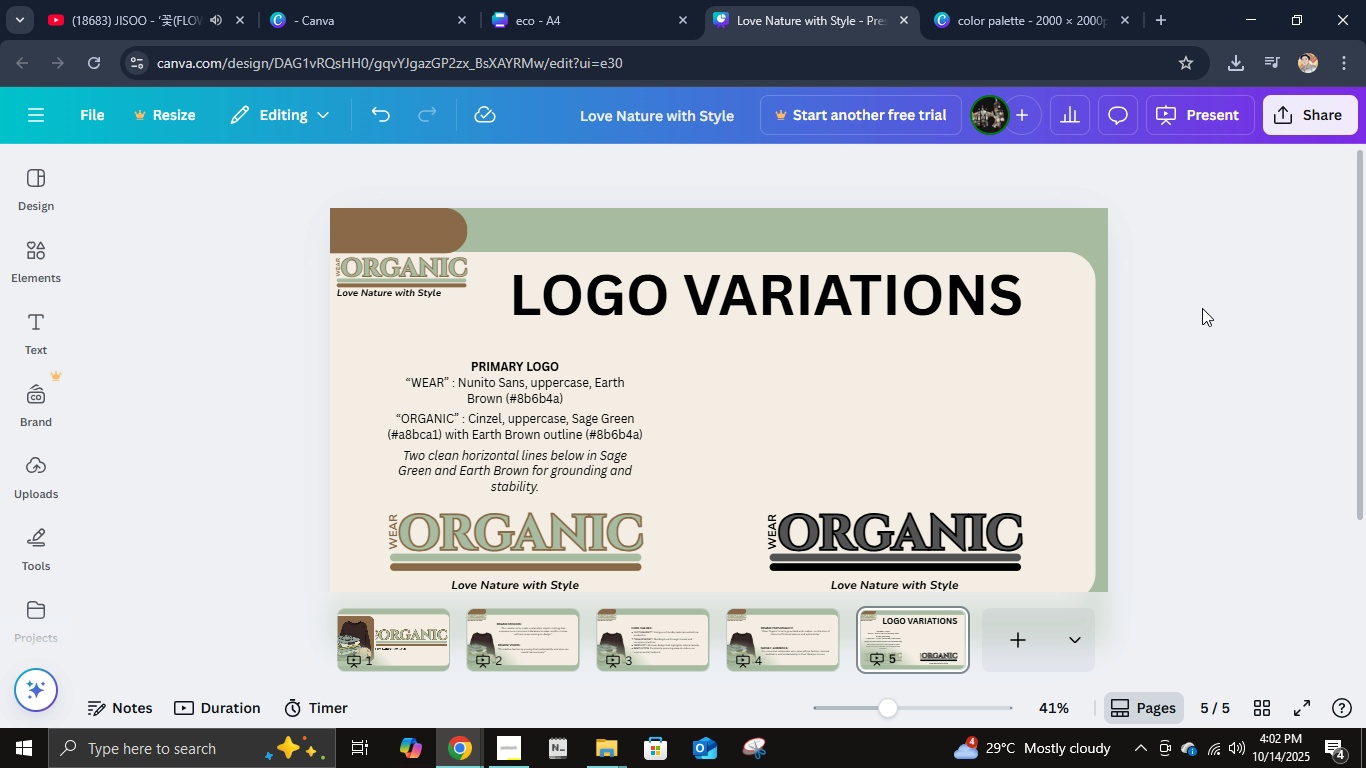 
left_click([1203, 308])
 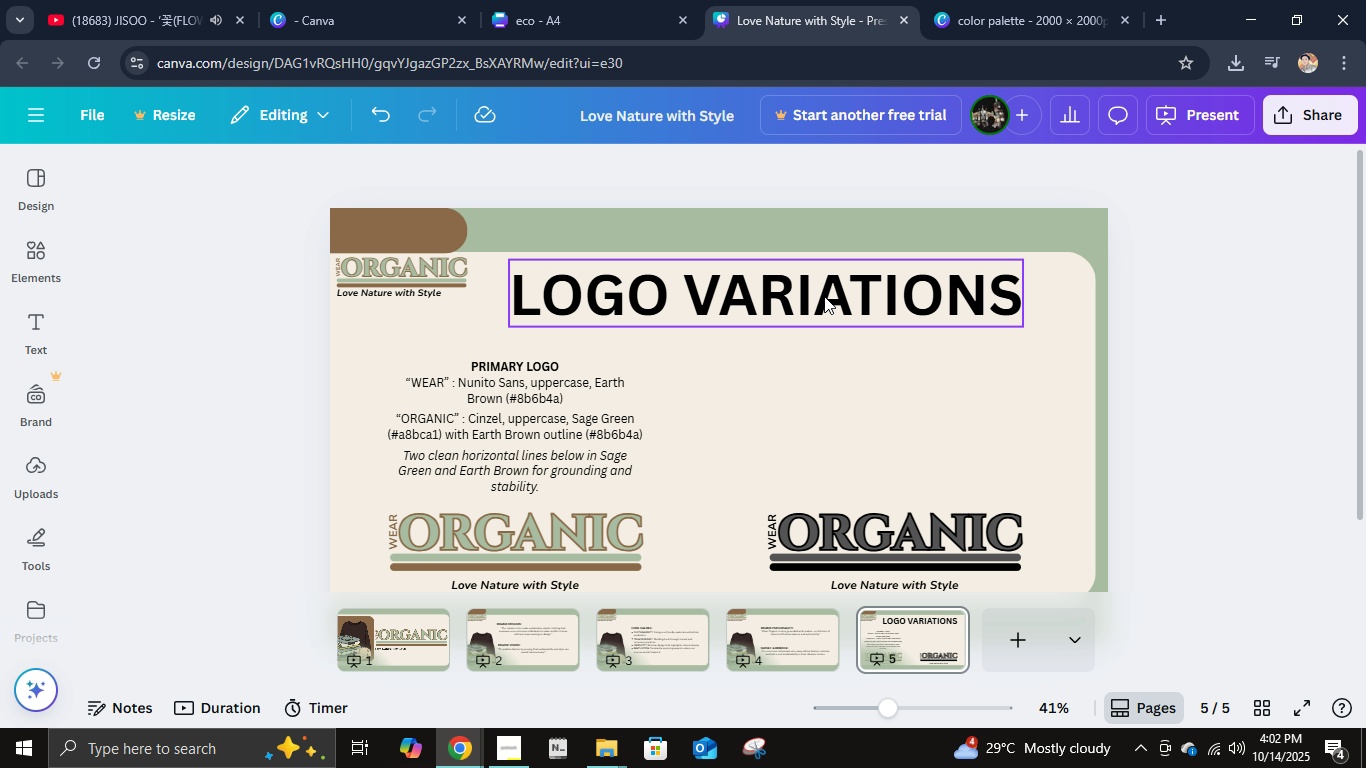 
left_click_drag(start_coordinate=[821, 296], to_coordinate=[833, 298])
 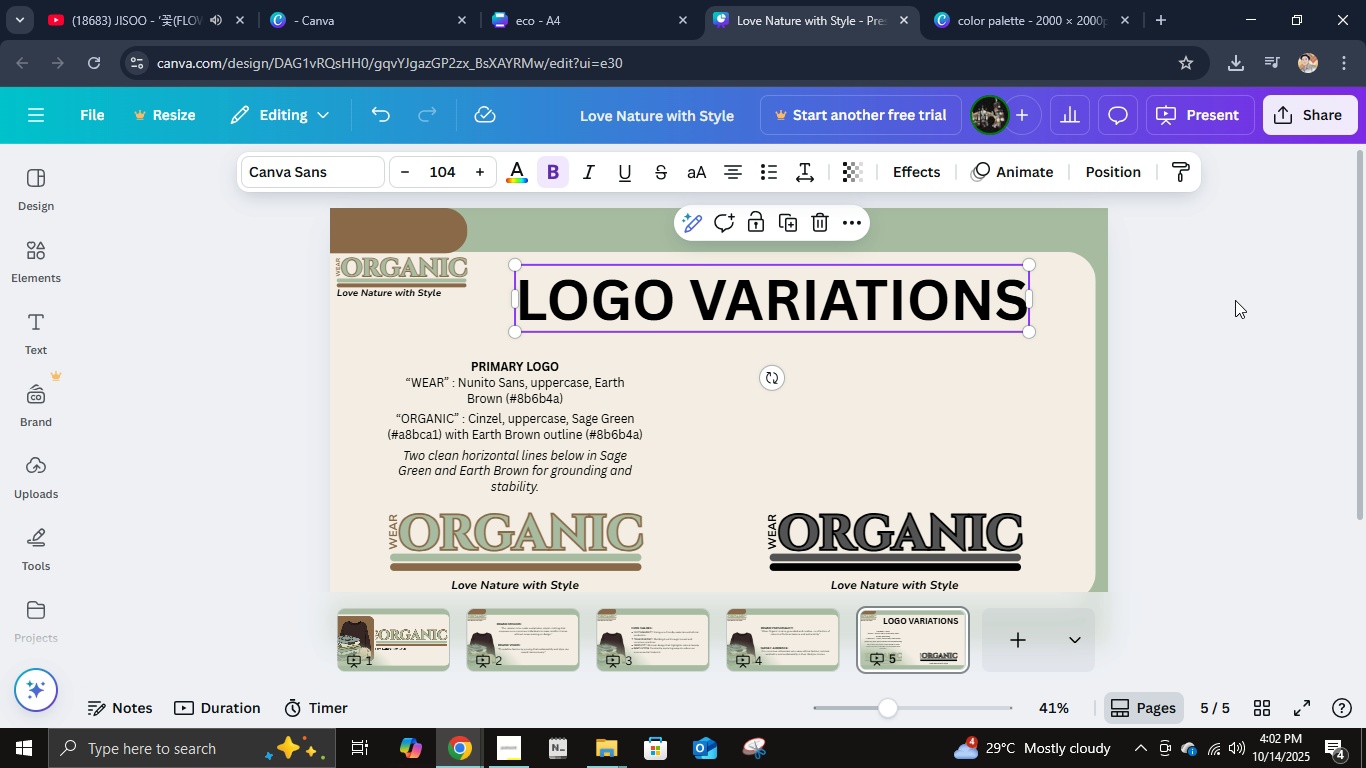 
left_click([1235, 300])
 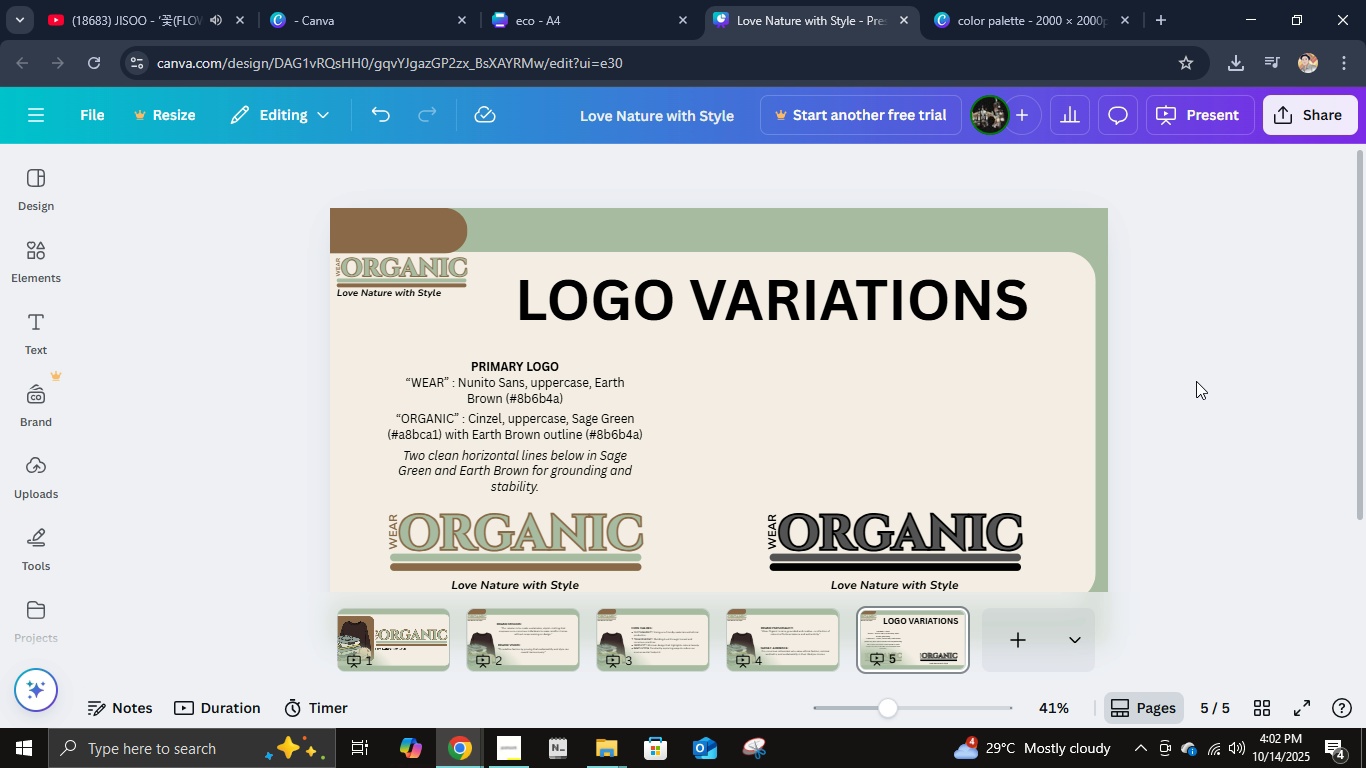 
scroll: coordinate [1192, 381], scroll_direction: down, amount: 1.0
 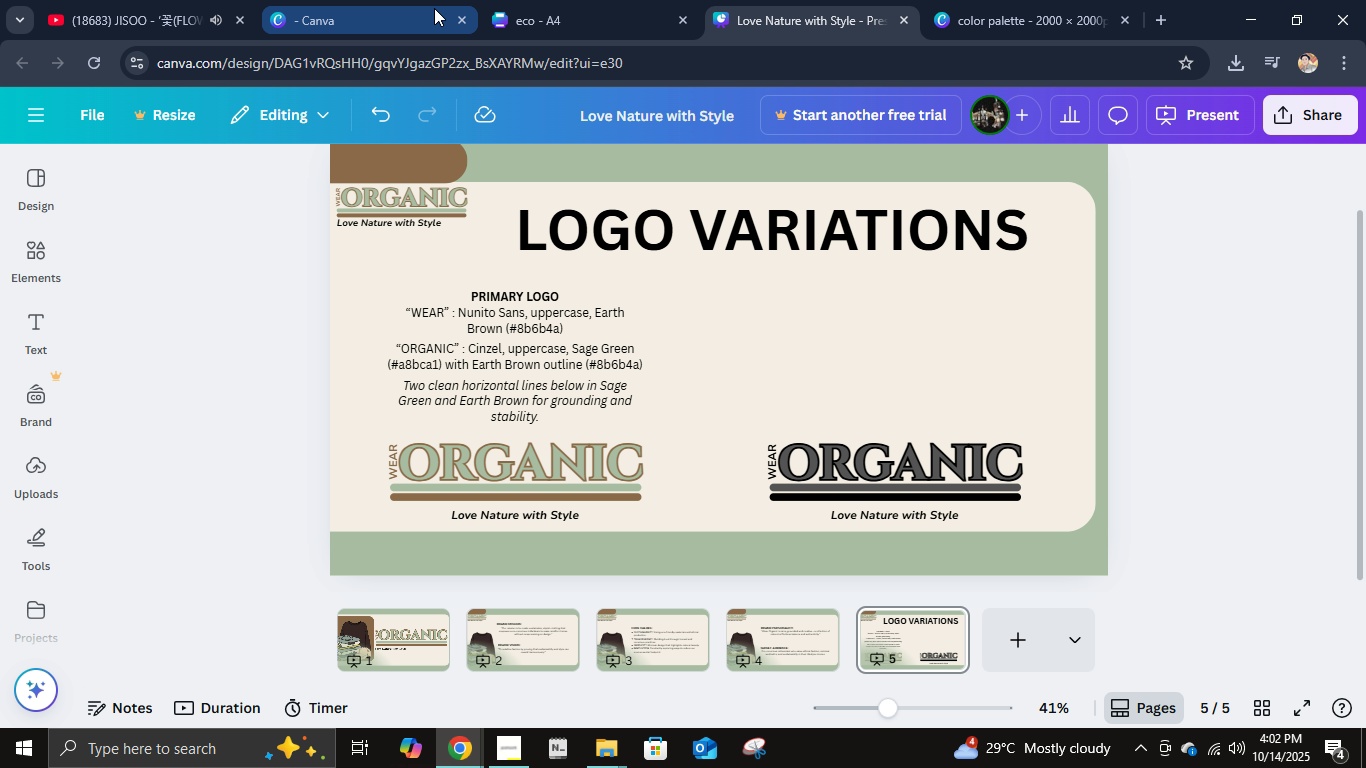 
left_click([510, 0])
 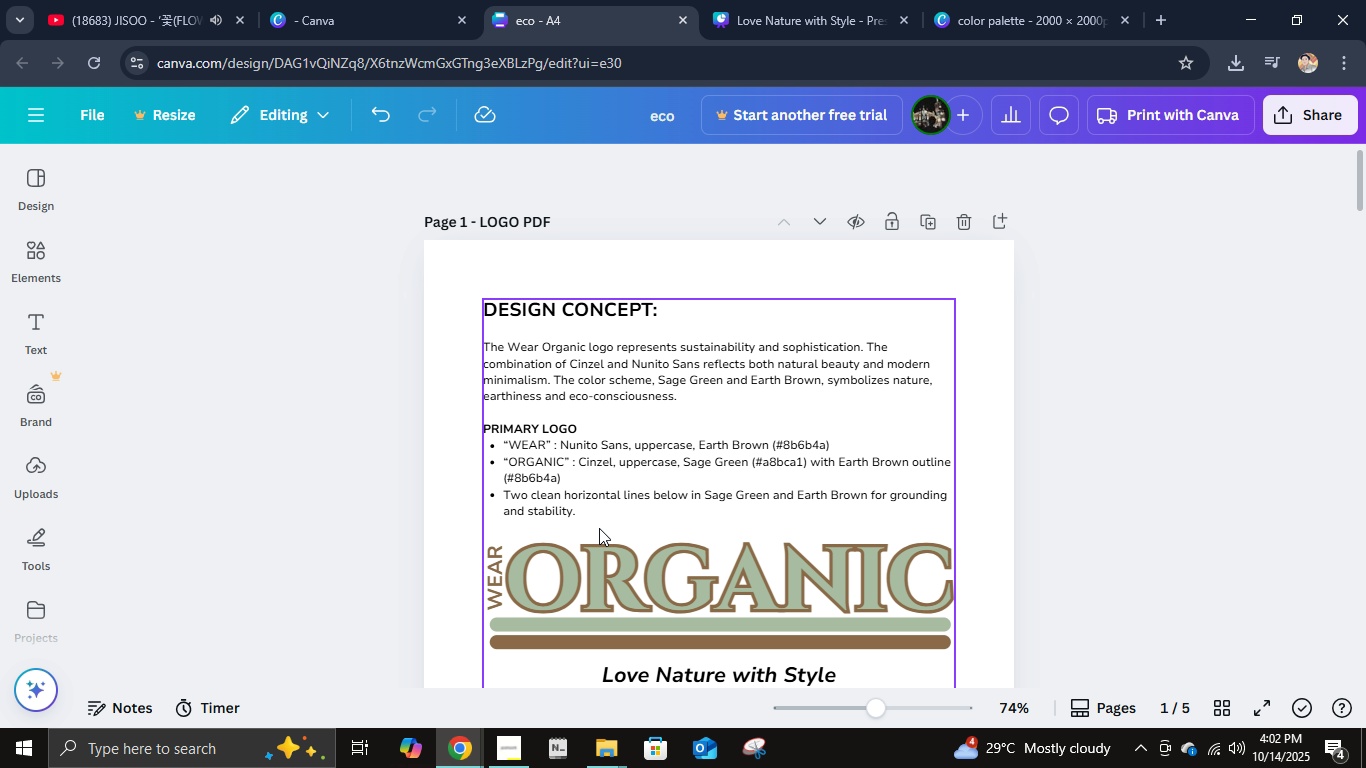 
scroll: coordinate [602, 521], scroll_direction: down, amount: 2.0
 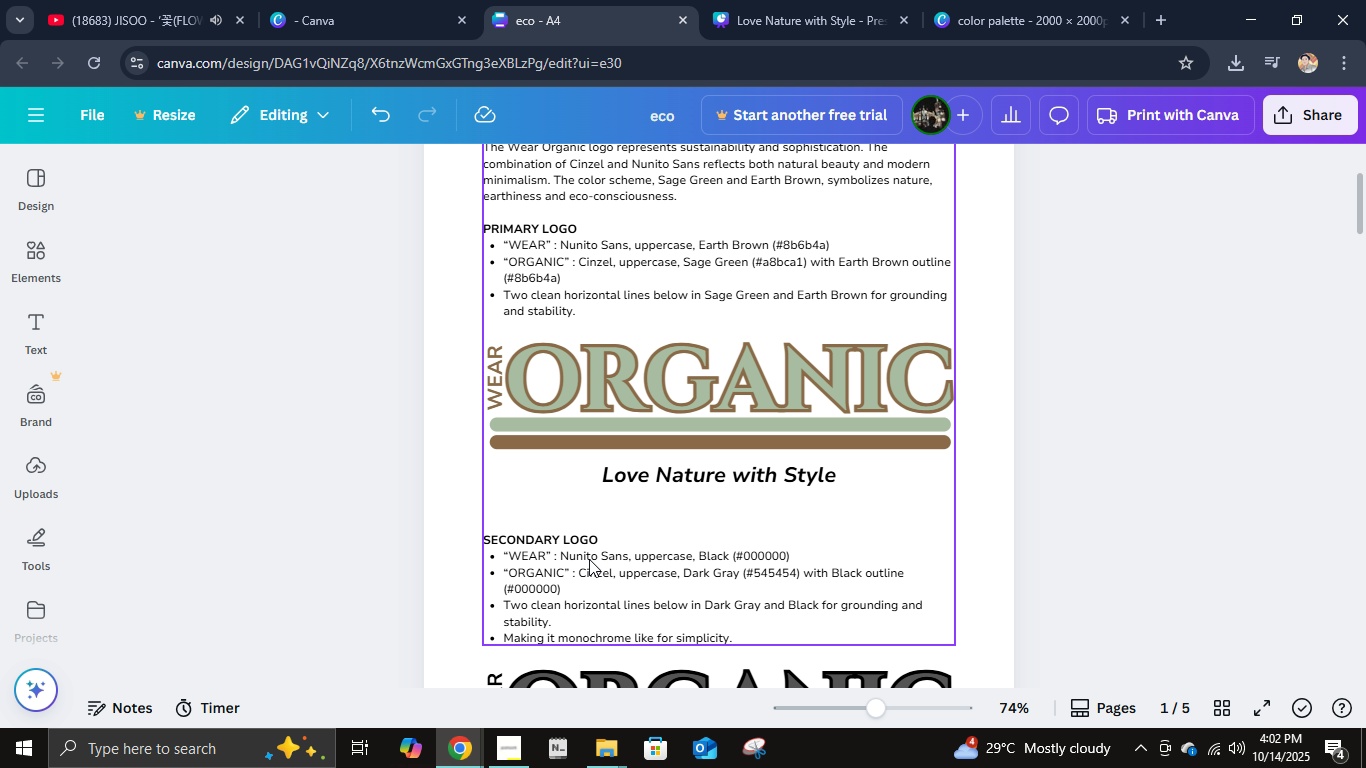 
double_click([589, 559])
 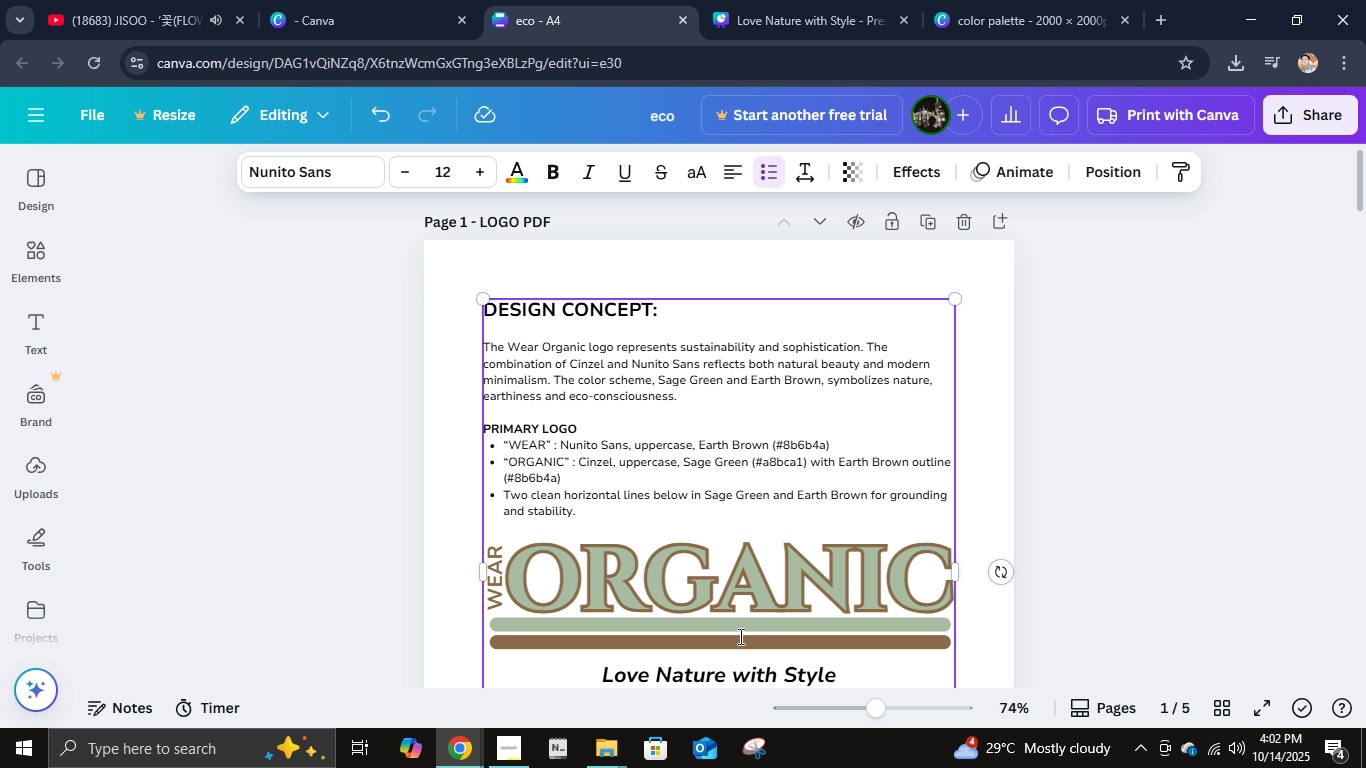 
scroll: coordinate [728, 614], scroll_direction: down, amount: 4.0
 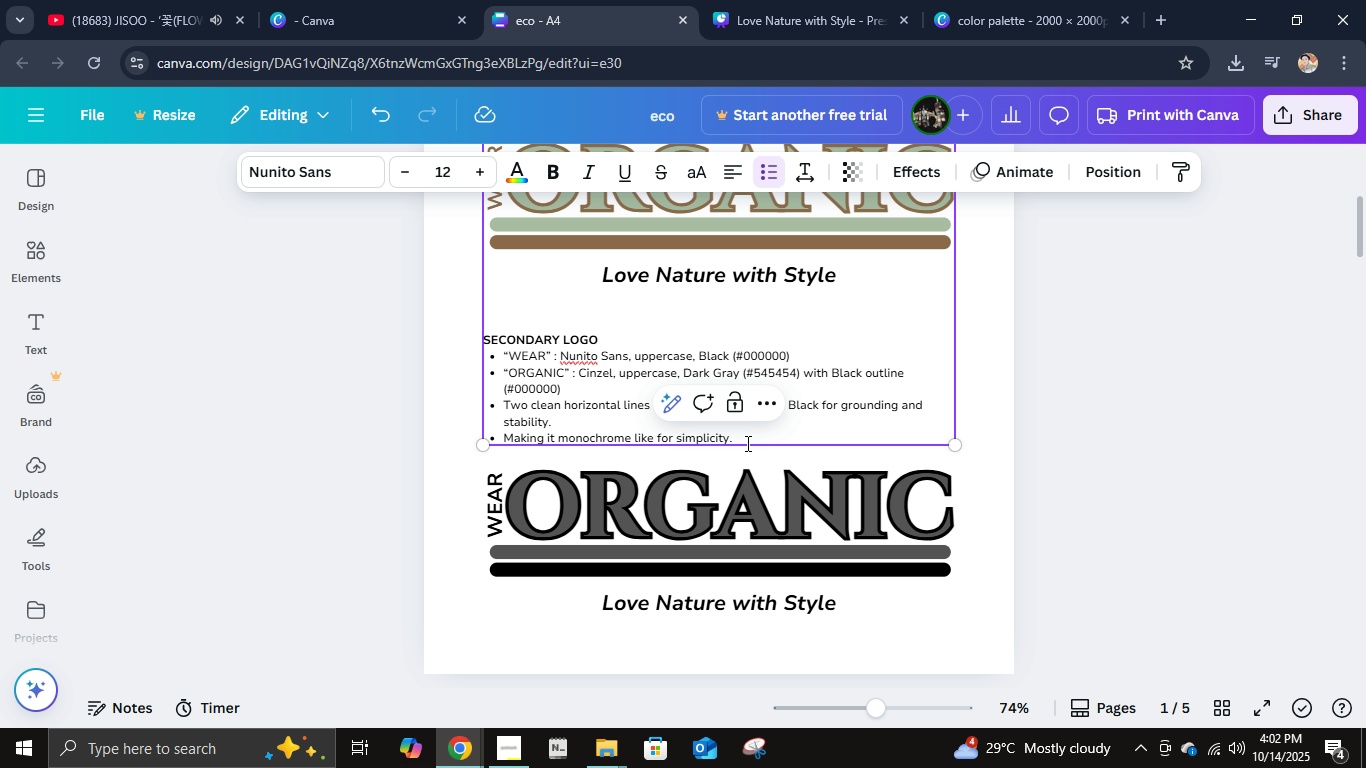 
left_click_drag(start_coordinate=[741, 436], to_coordinate=[483, 346])
 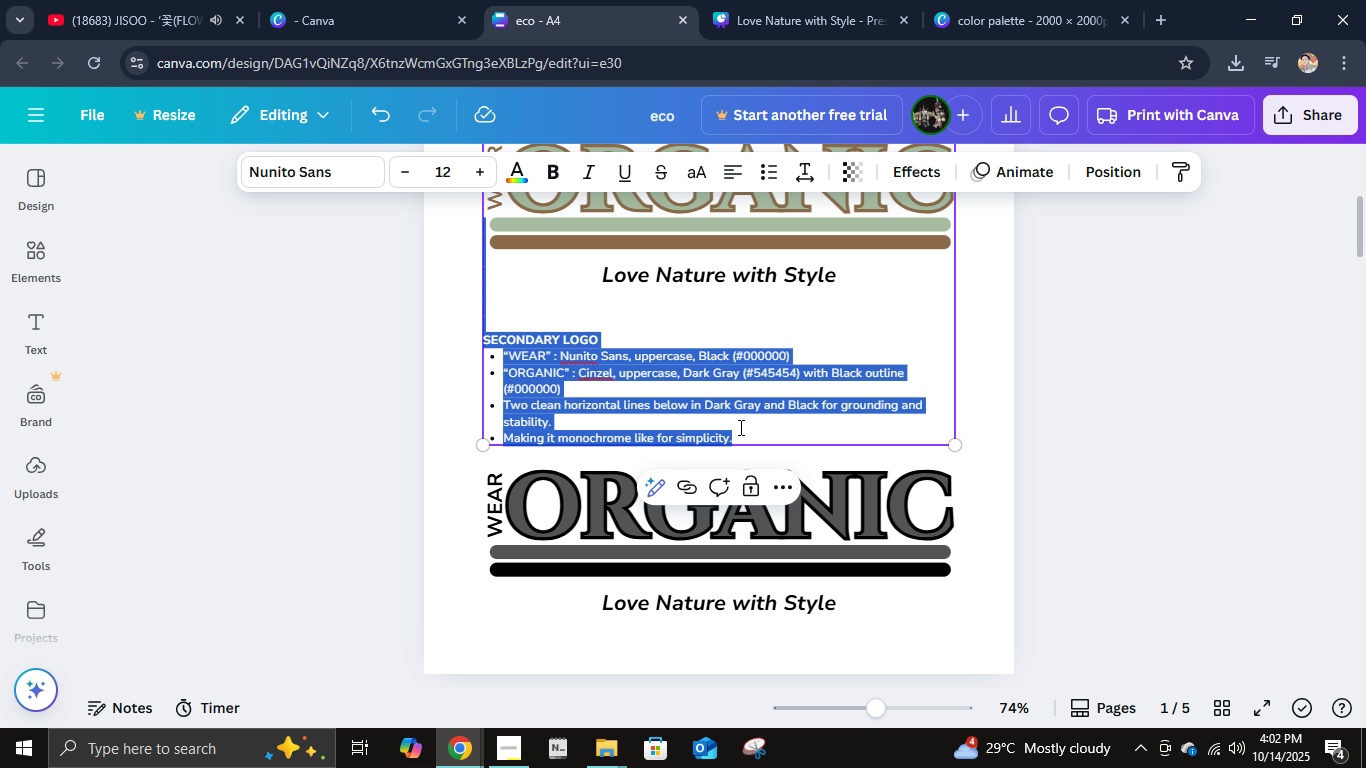 
hold_key(key=ShiftLeft, duration=0.79)
 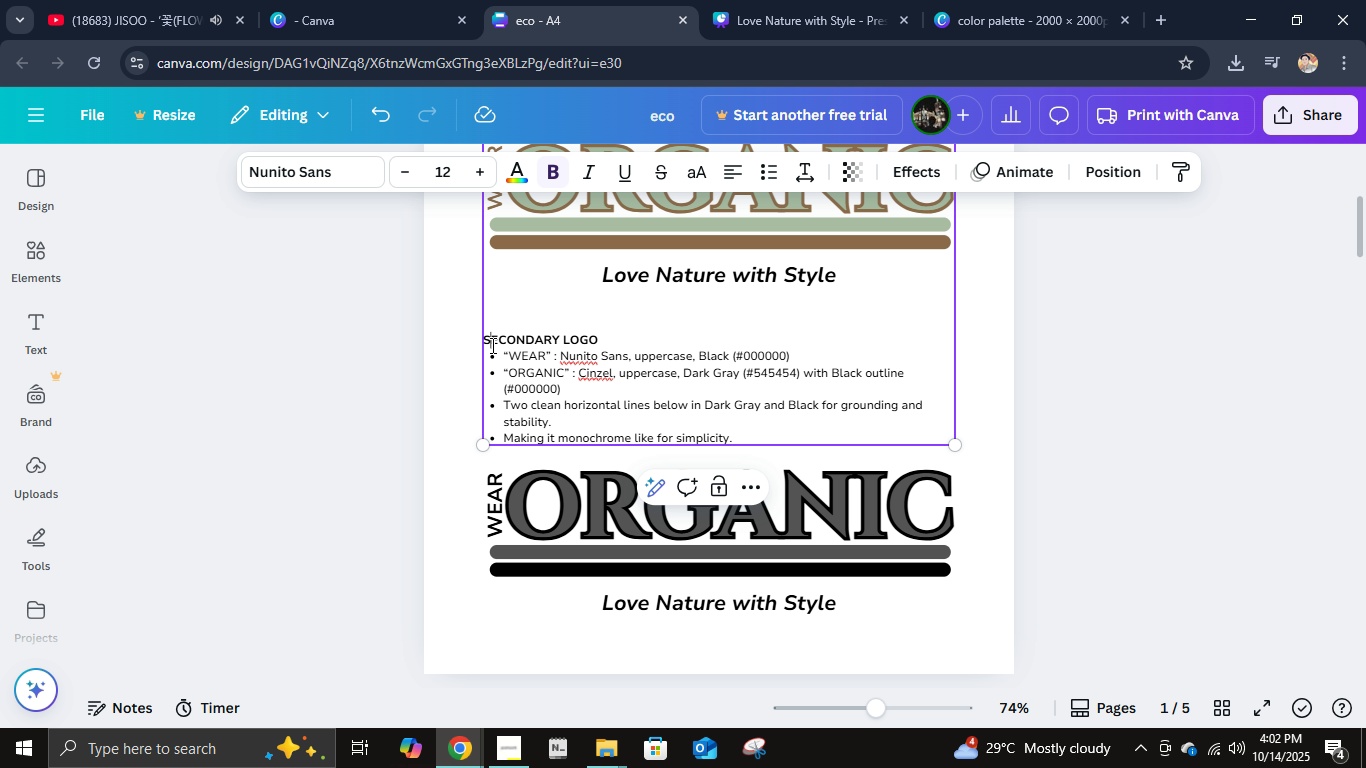 
left_click([491, 345])
 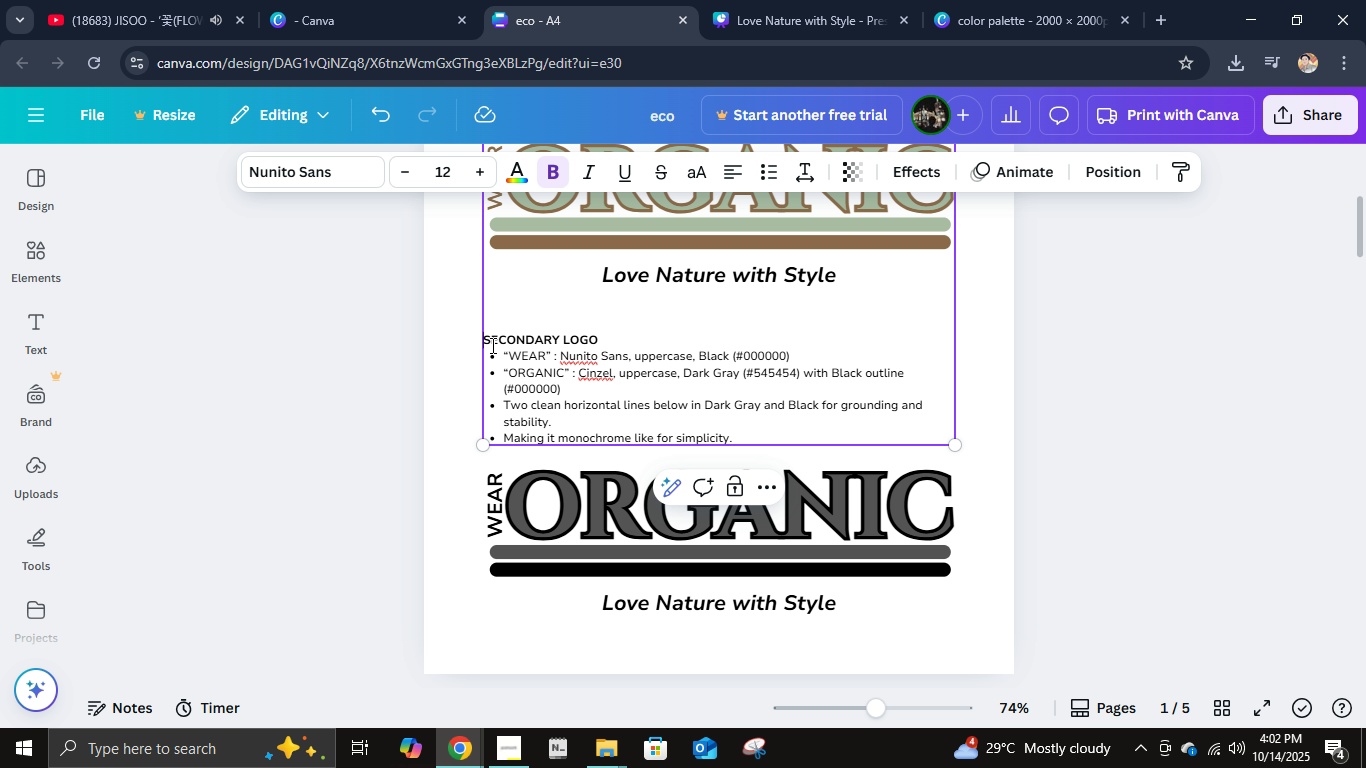 
key(ArrowLeft)
 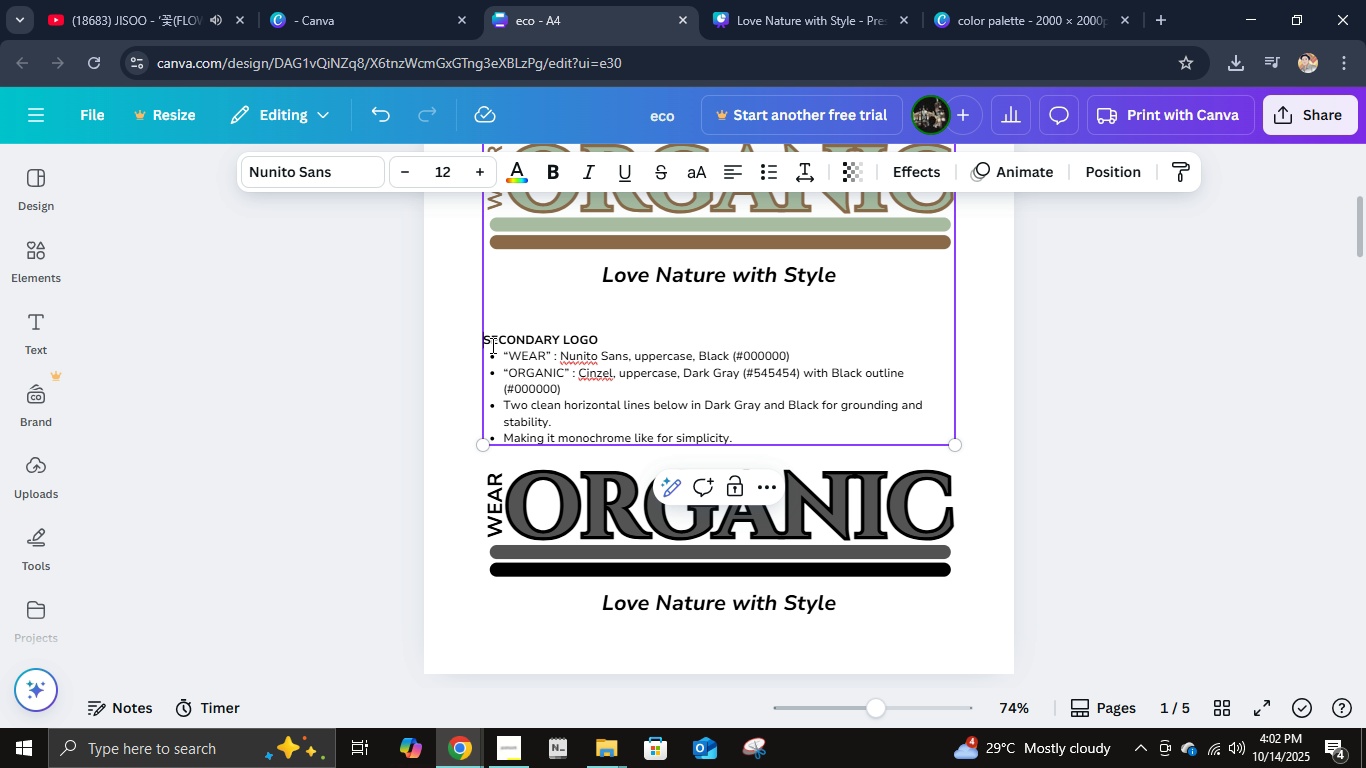 
key(Shift+ArrowDown)
 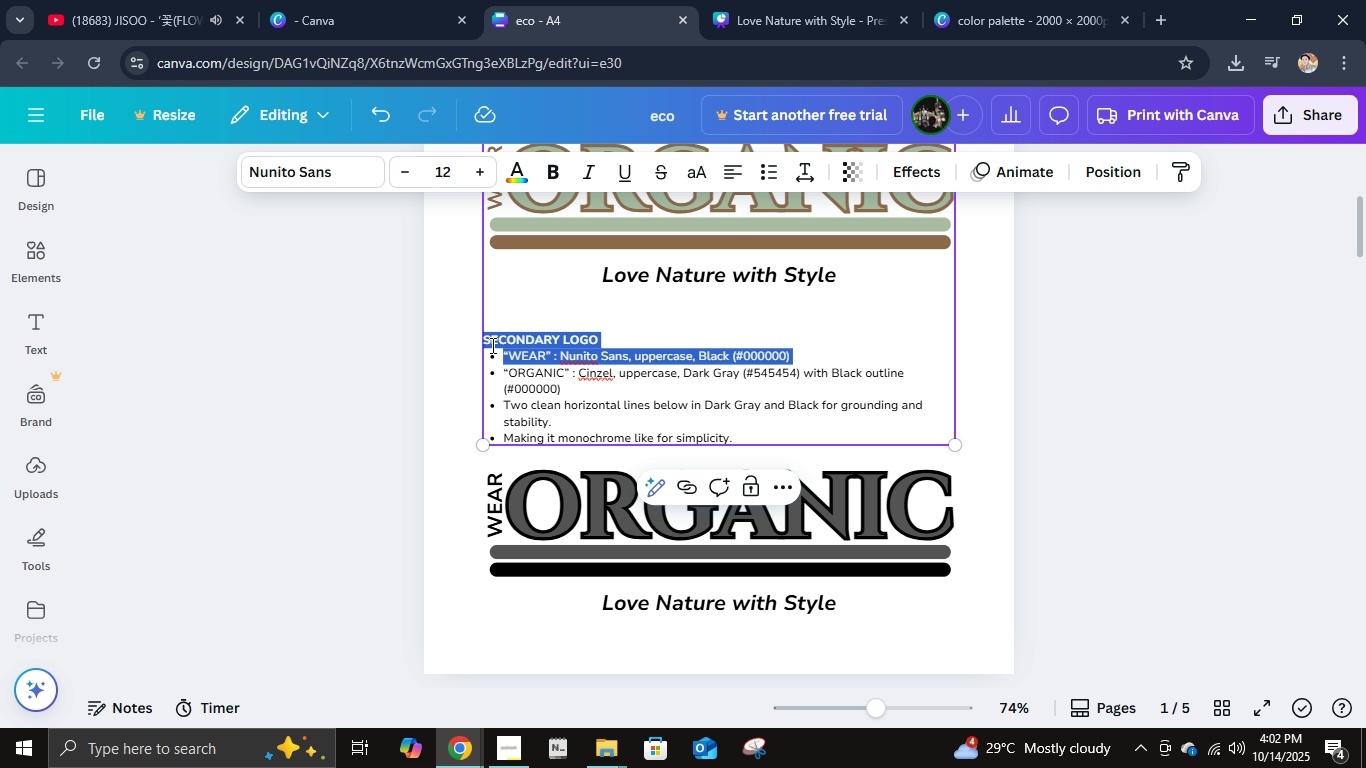 
key(Shift+ArrowDown)
 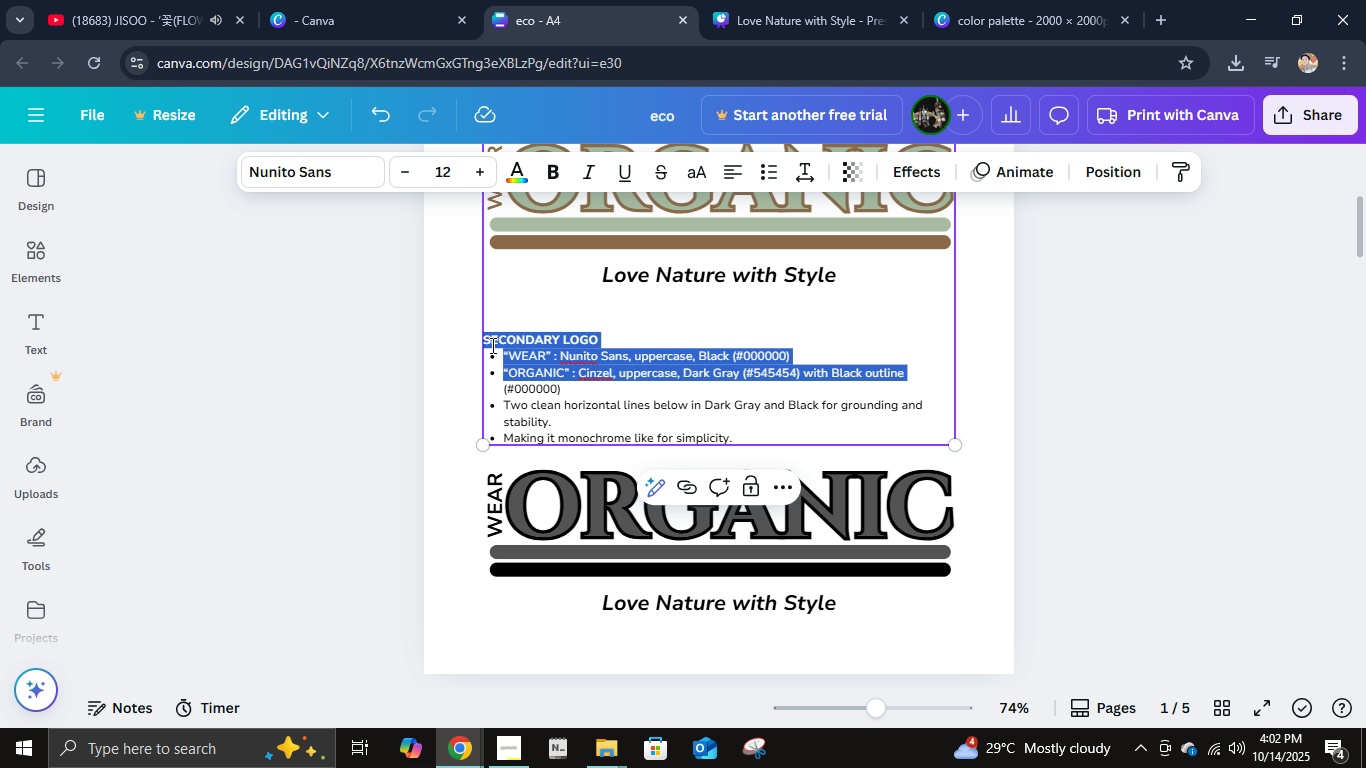 
key(Shift+ArrowDown)
 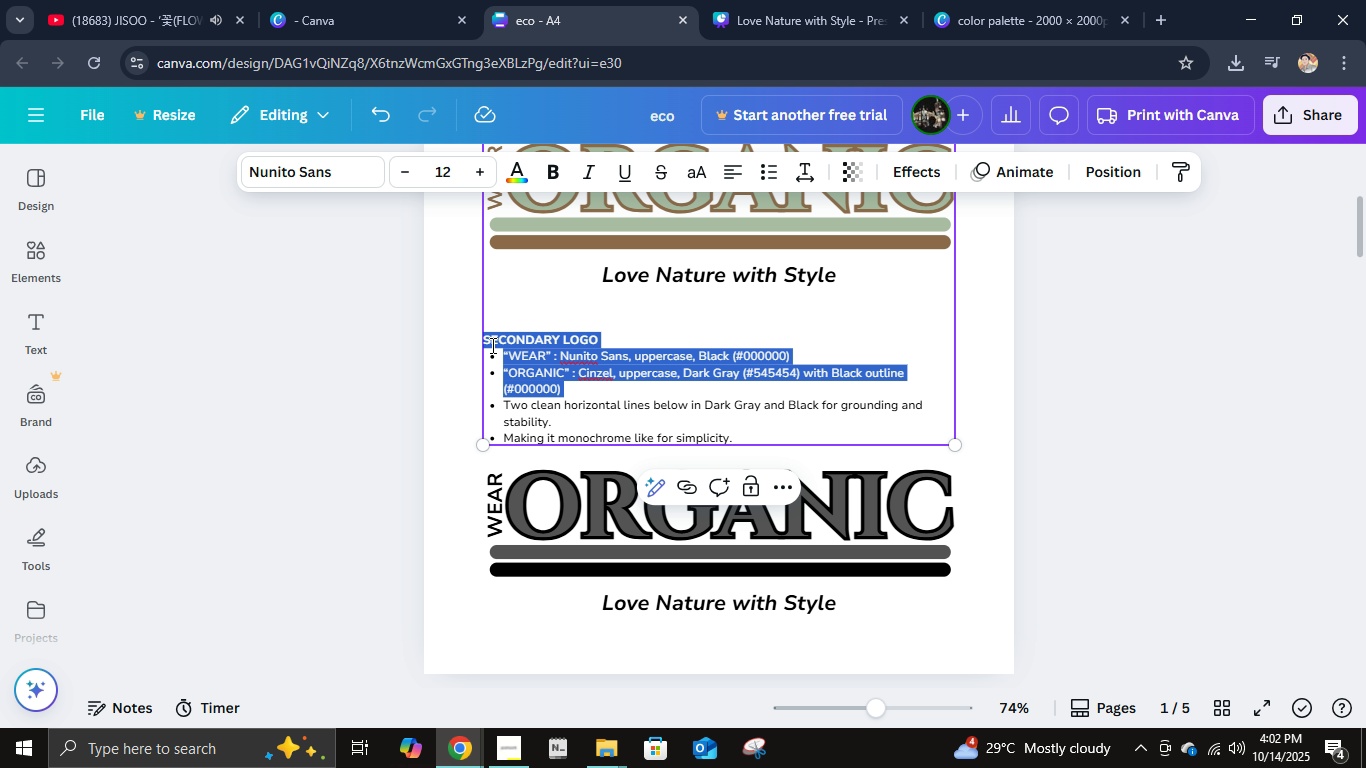 
key(Shift+ArrowDown)
 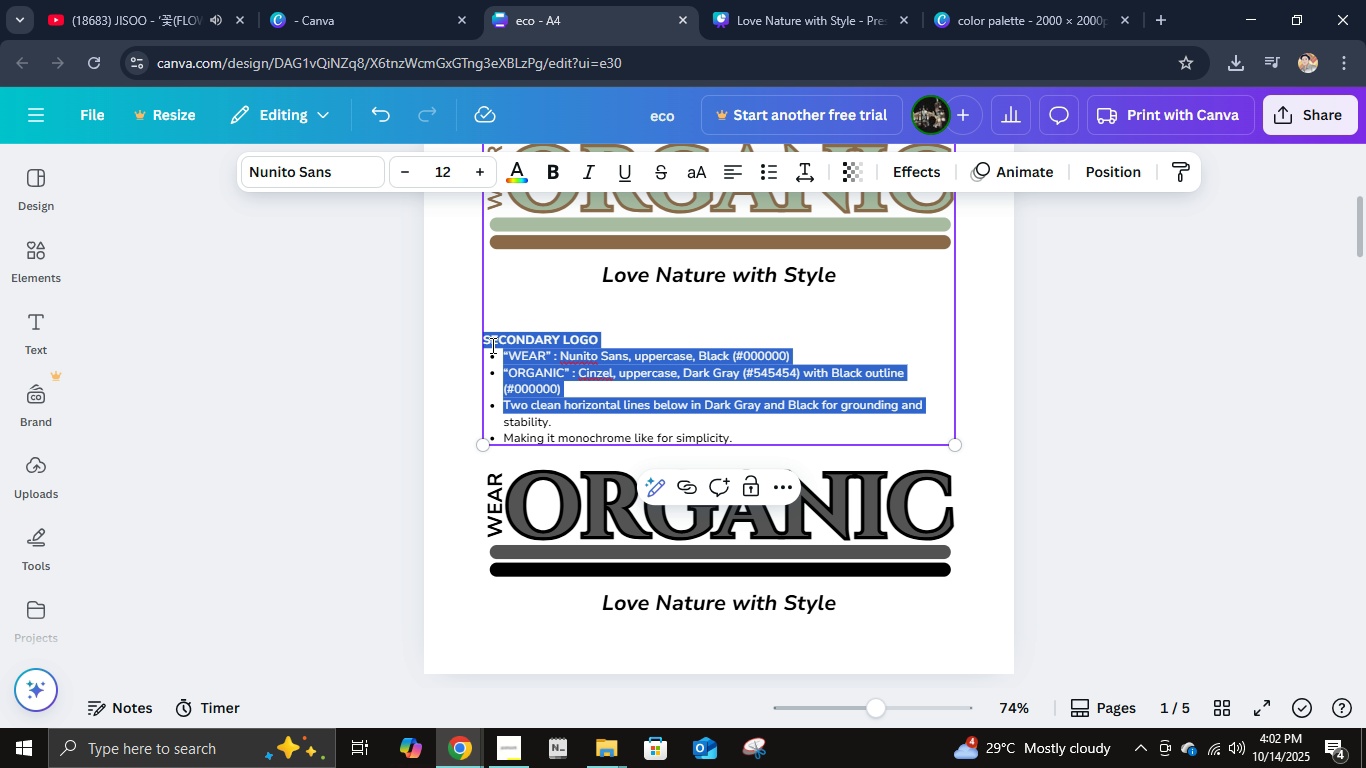 
key(Shift+ArrowDown)
 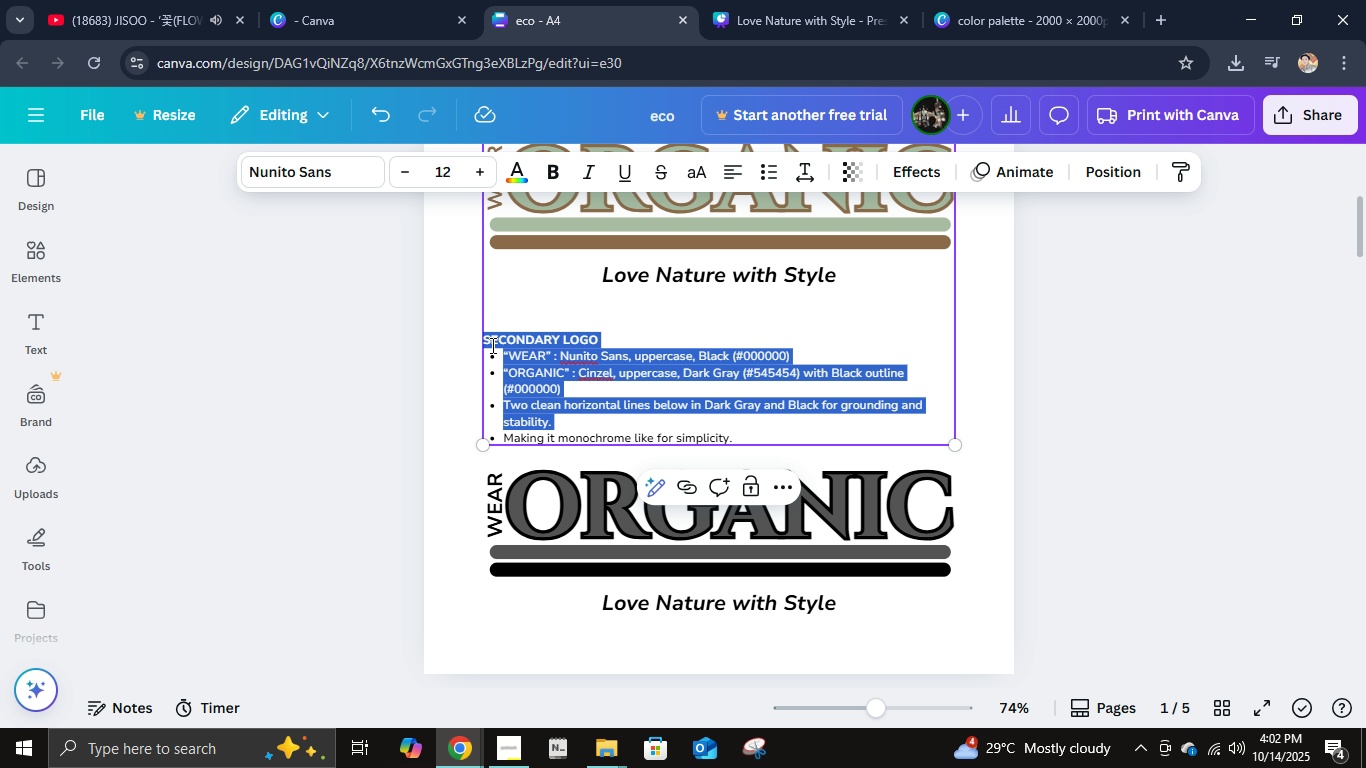 
key(Shift+ArrowDown)
 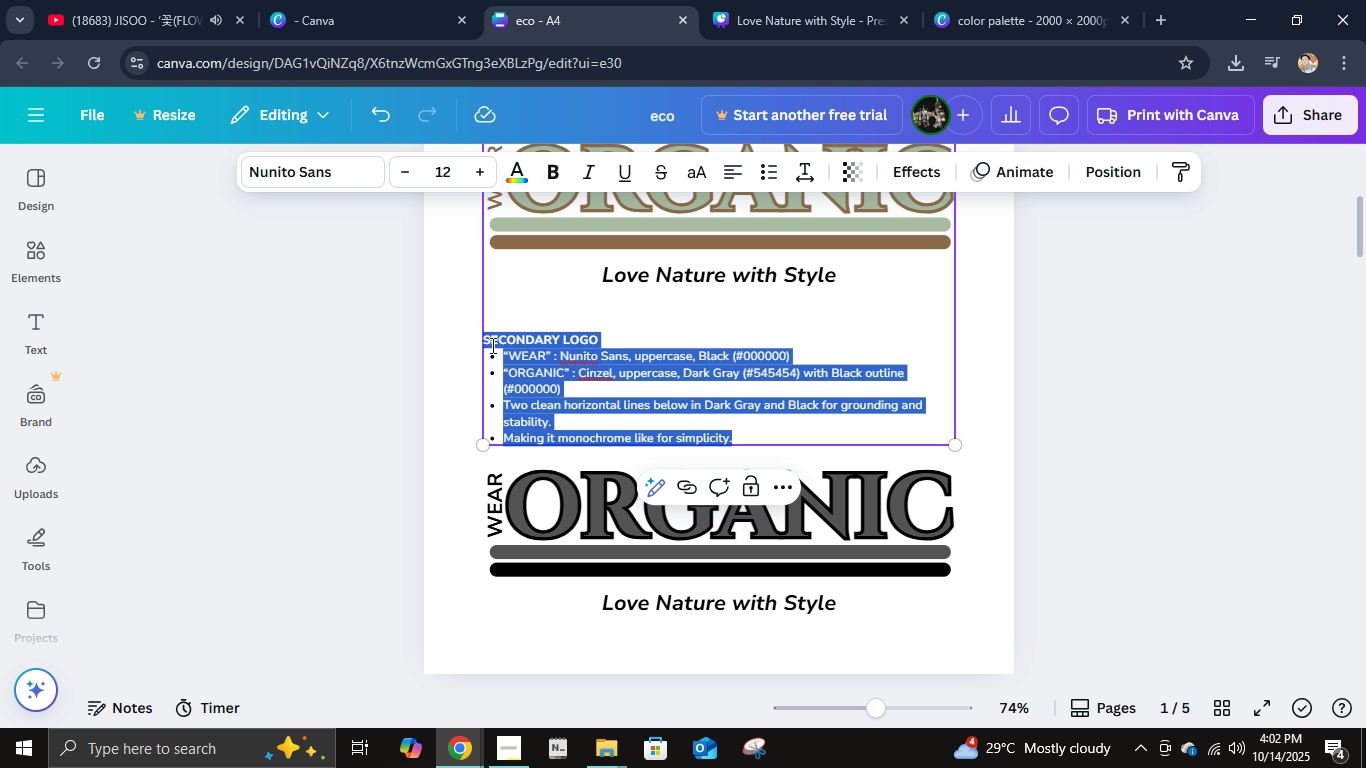 
key(Shift+ArrowDown)
 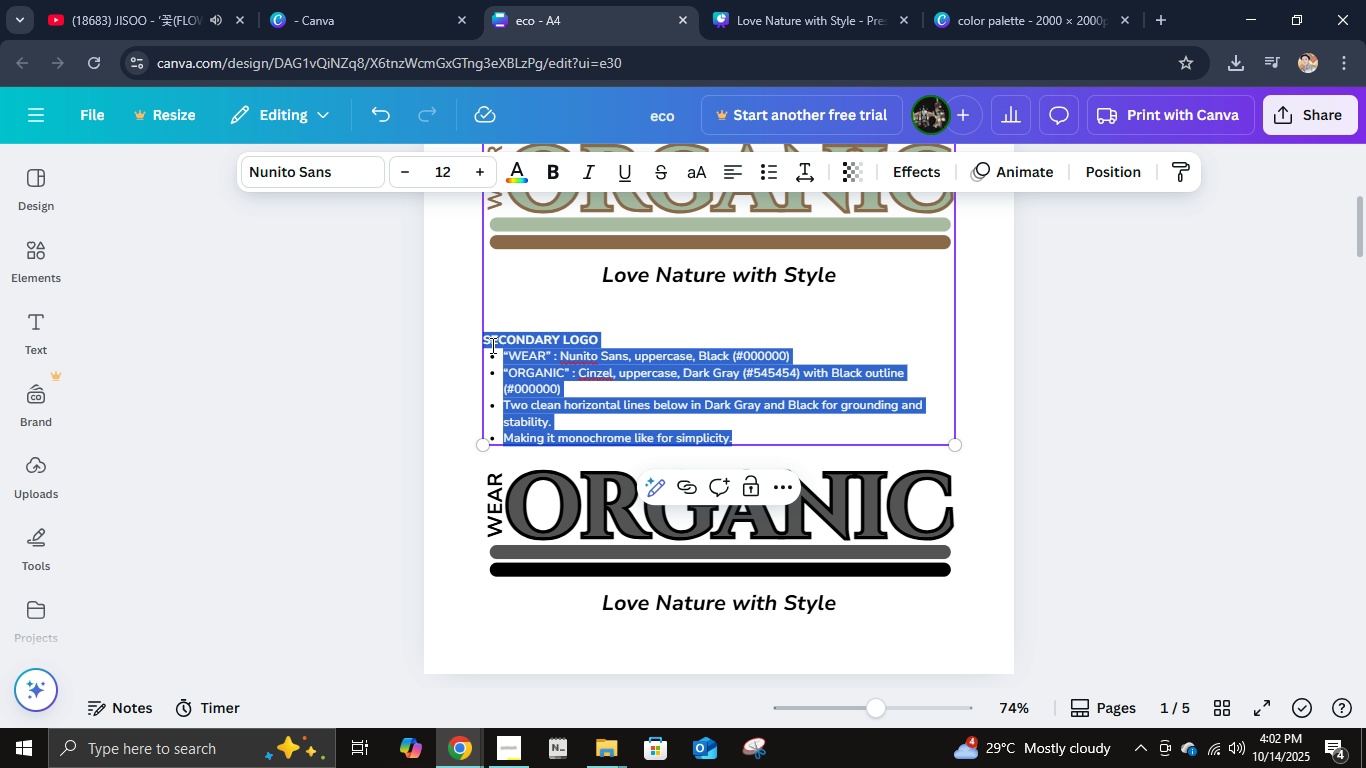 
key(Control+C)
 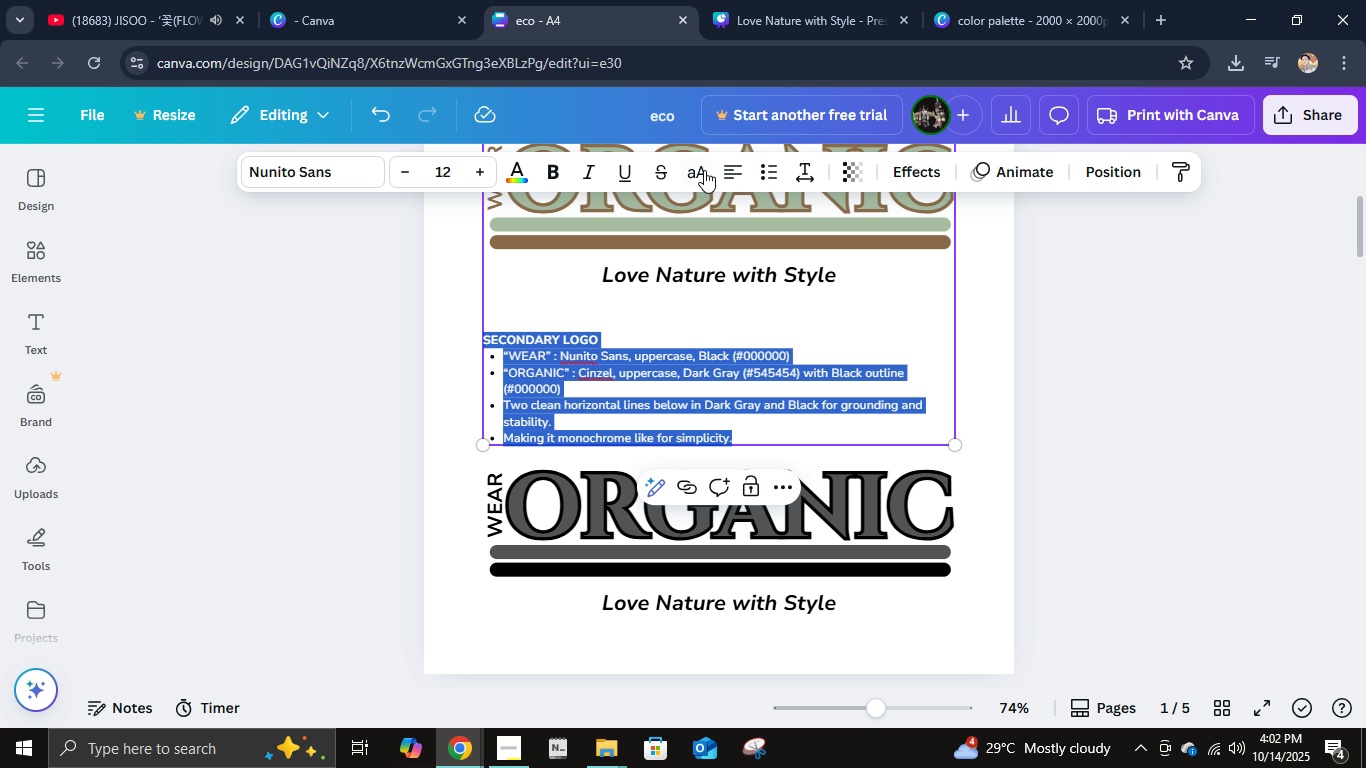 
scroll: coordinate [747, 302], scroll_direction: up, amount: 5.0
 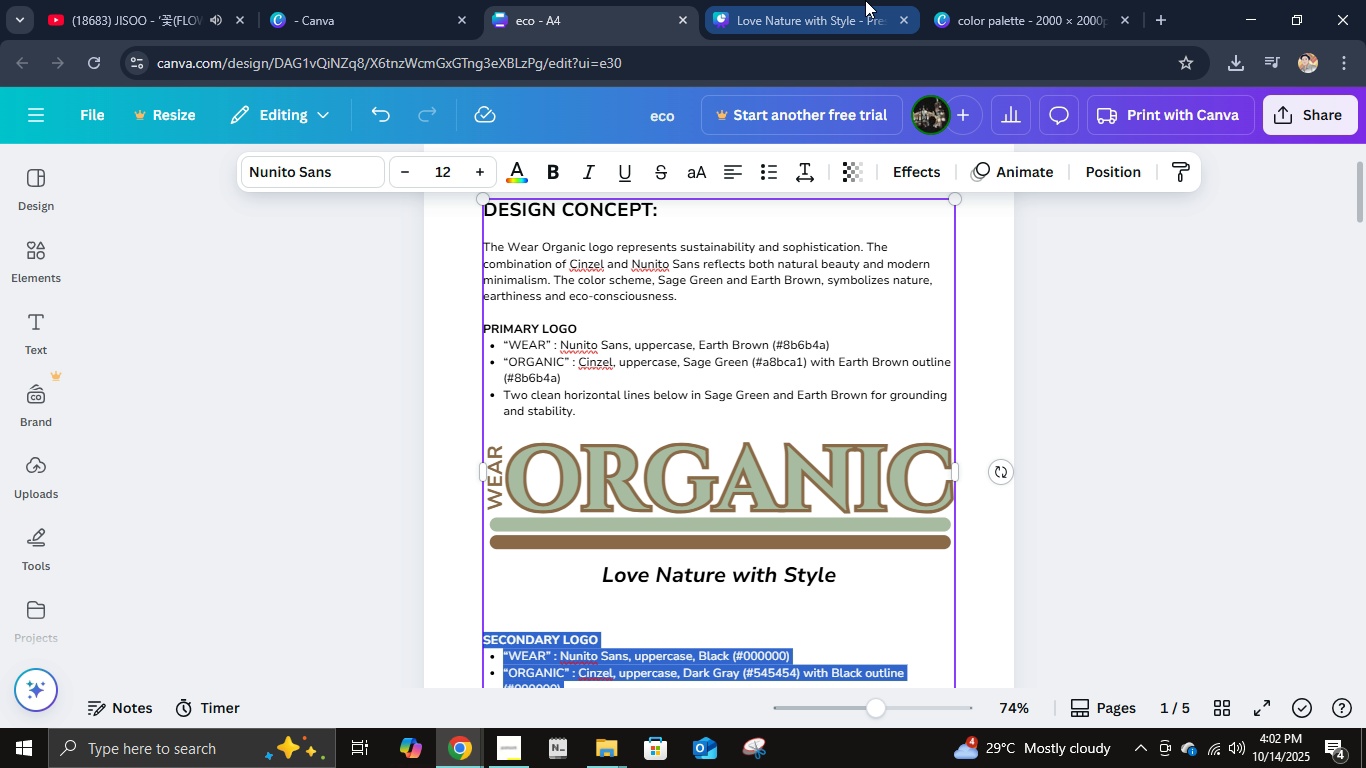 
left_click([1002, 0])
 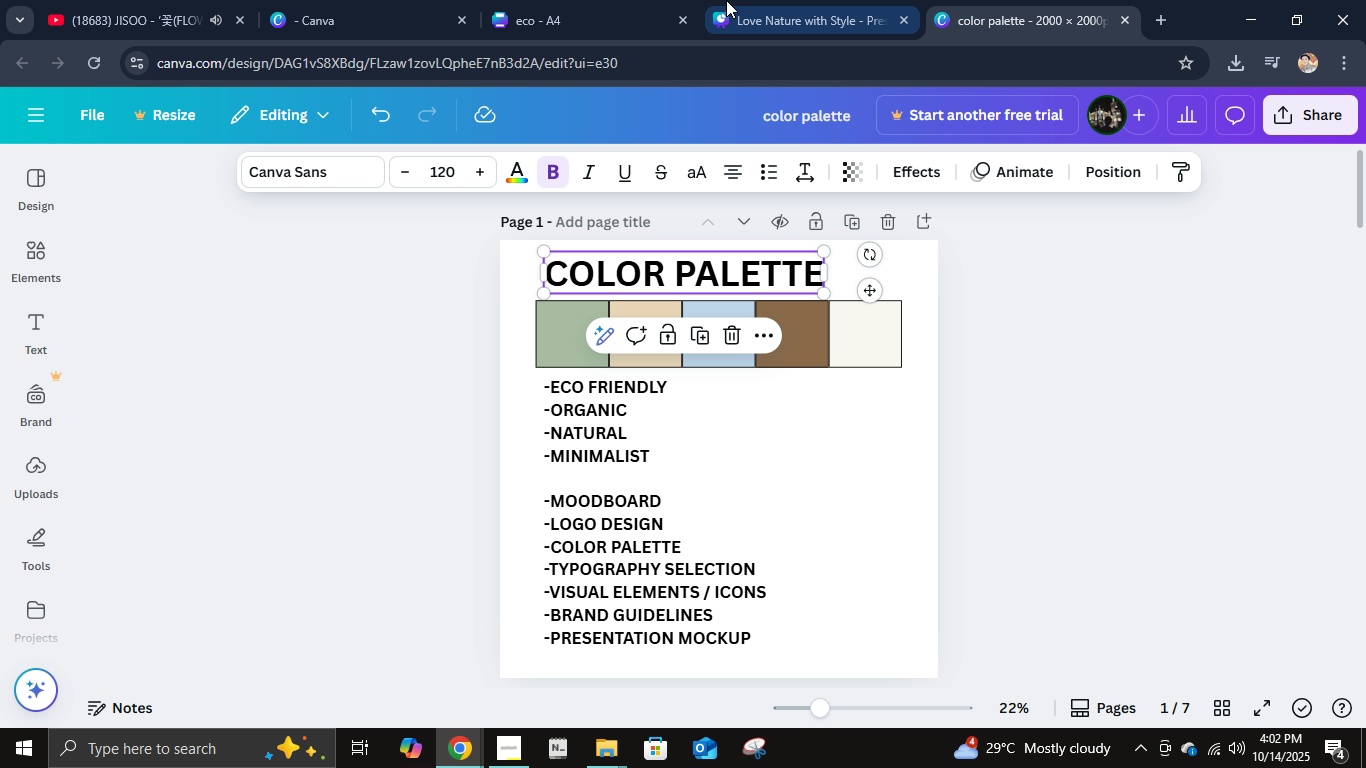 
left_click([732, 0])
 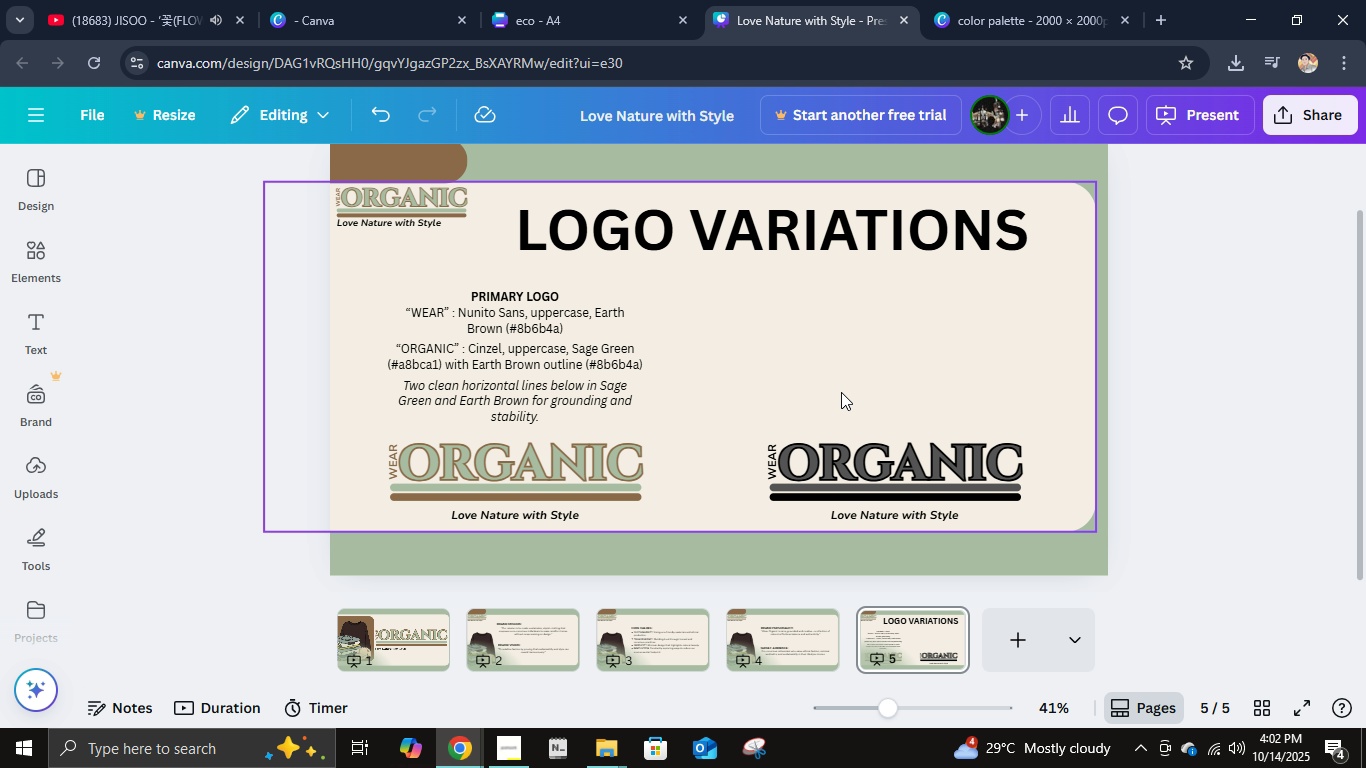 
key(Control+V)
 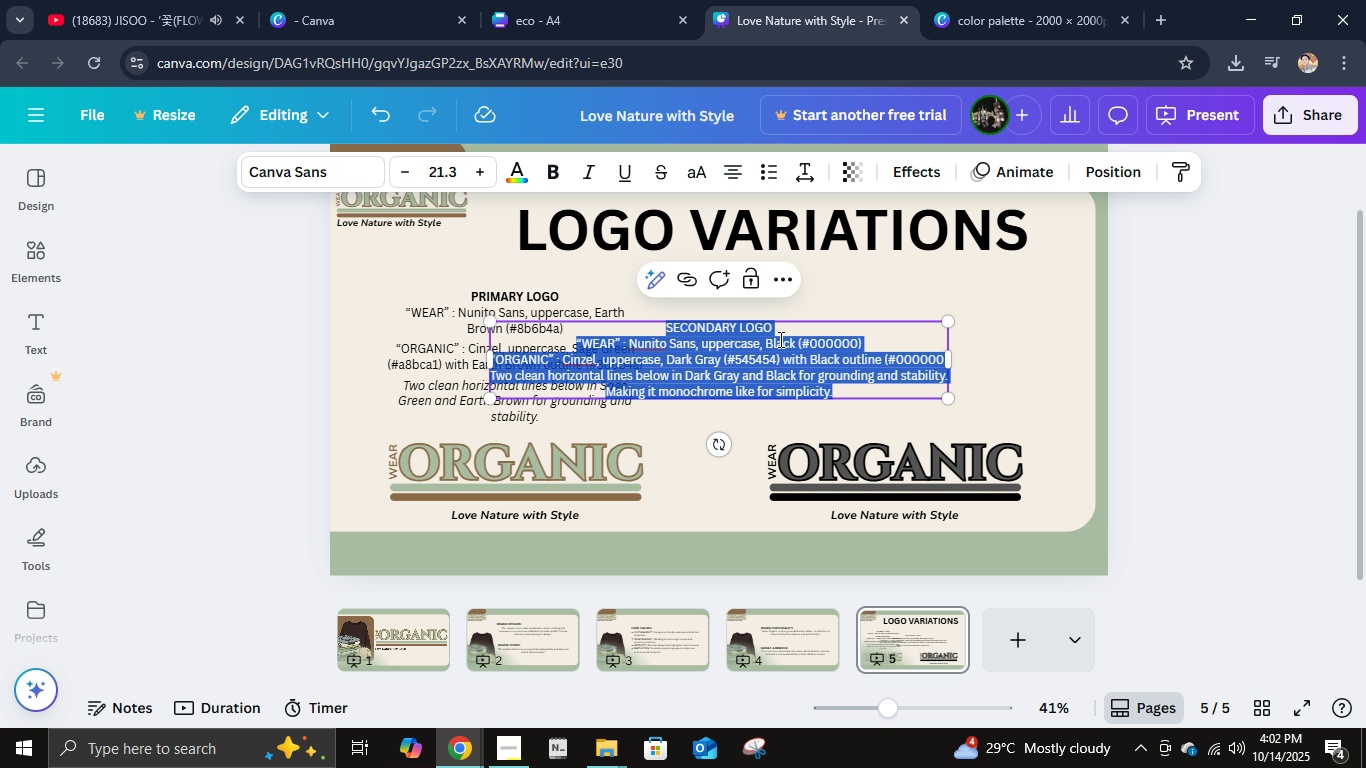 
left_click([780, 329])
 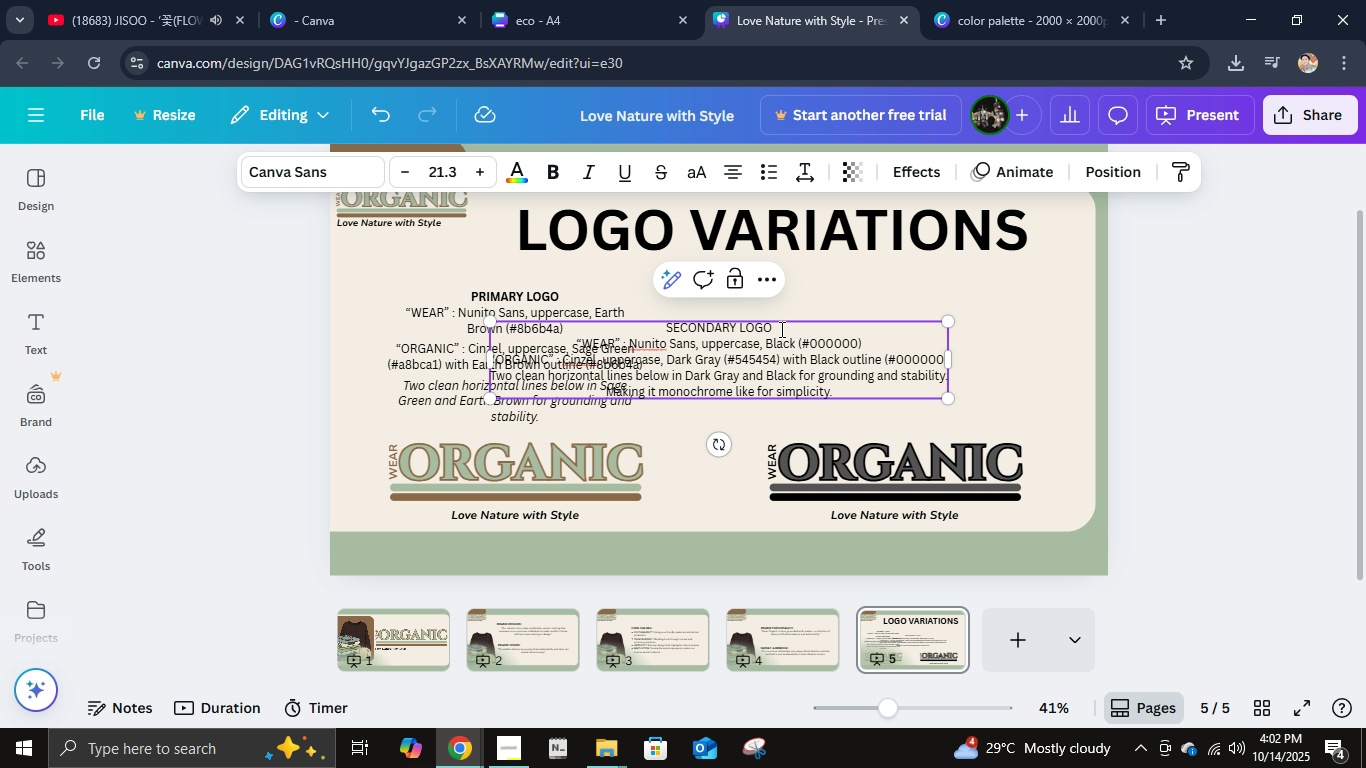 
hold_key(key=ControlLeft, duration=0.34)
 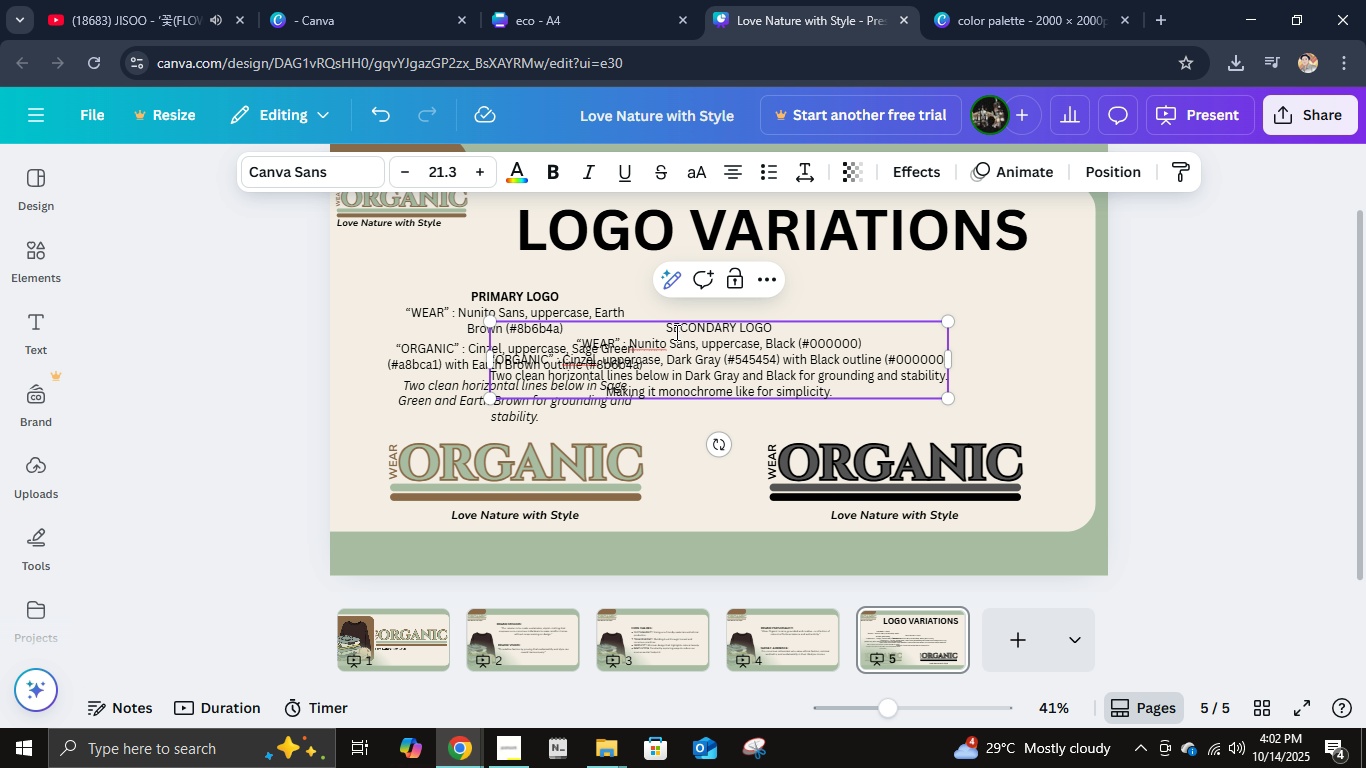 
left_click_drag(start_coordinate=[668, 327], to_coordinate=[772, 321])
 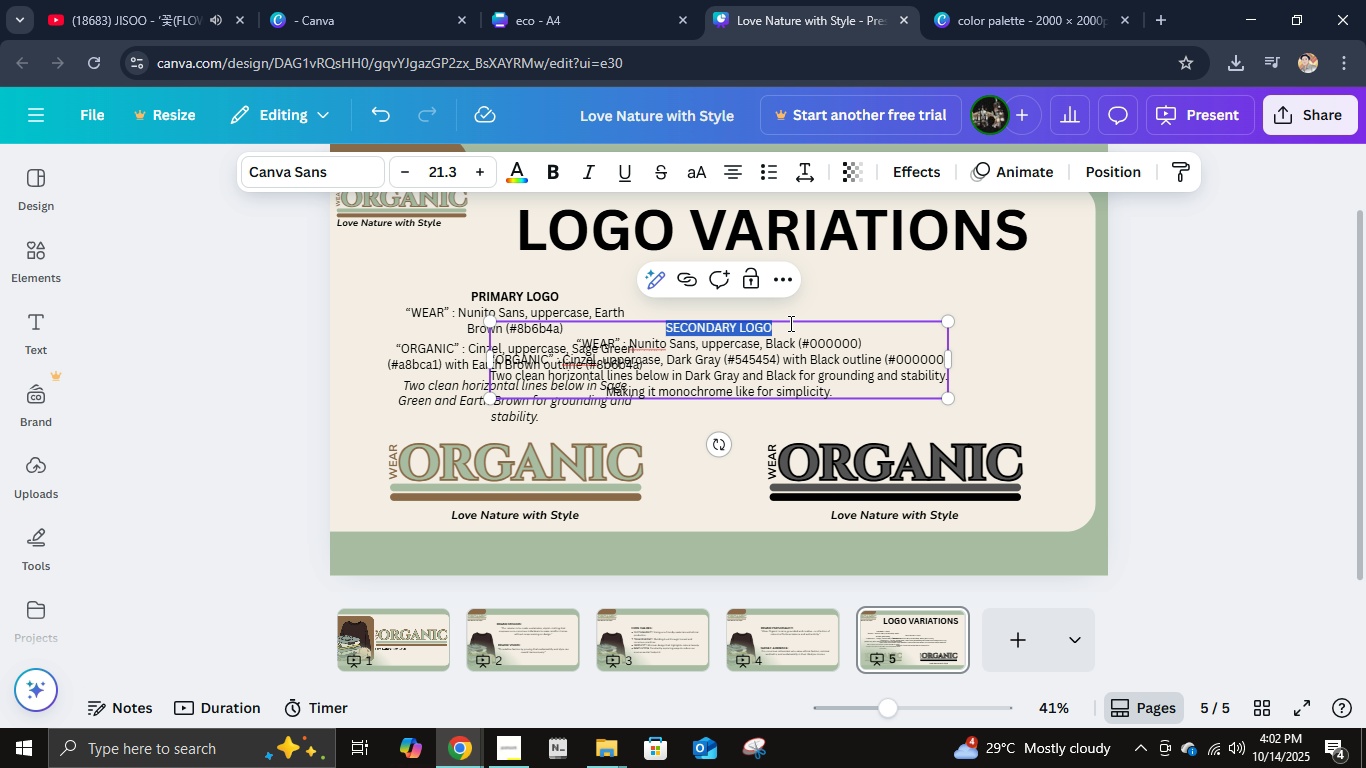 
key(Control+B)
 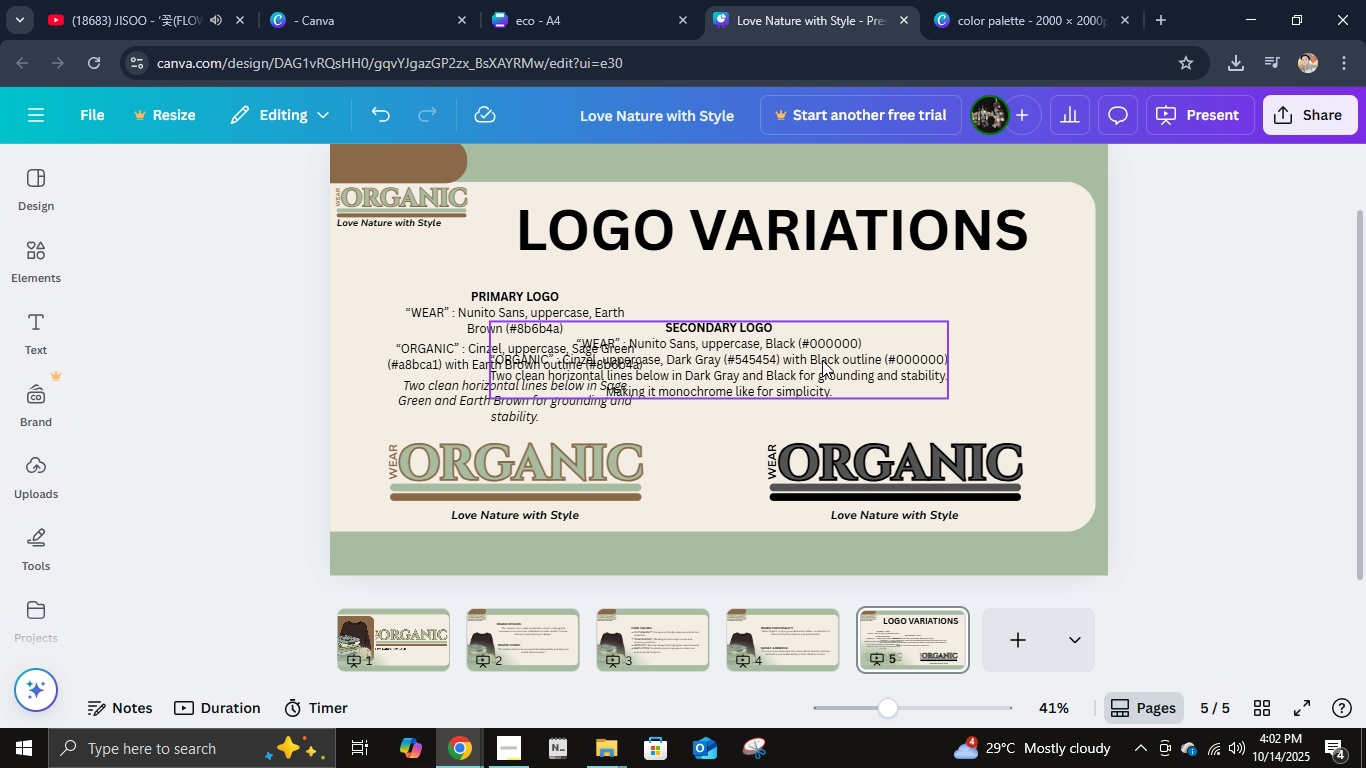 
left_click_drag(start_coordinate=[805, 362], to_coordinate=[705, 337])
 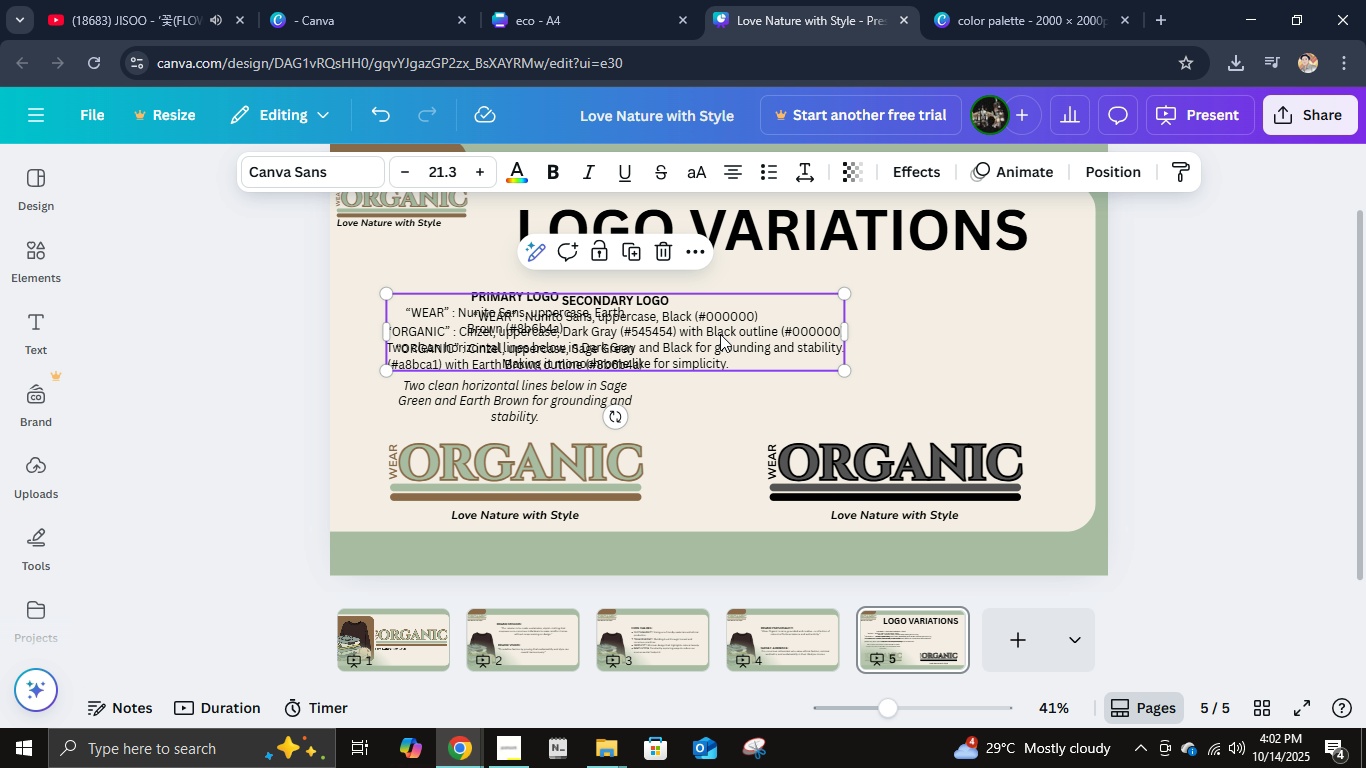 
left_click_drag(start_coordinate=[707, 328], to_coordinate=[886, 352])
 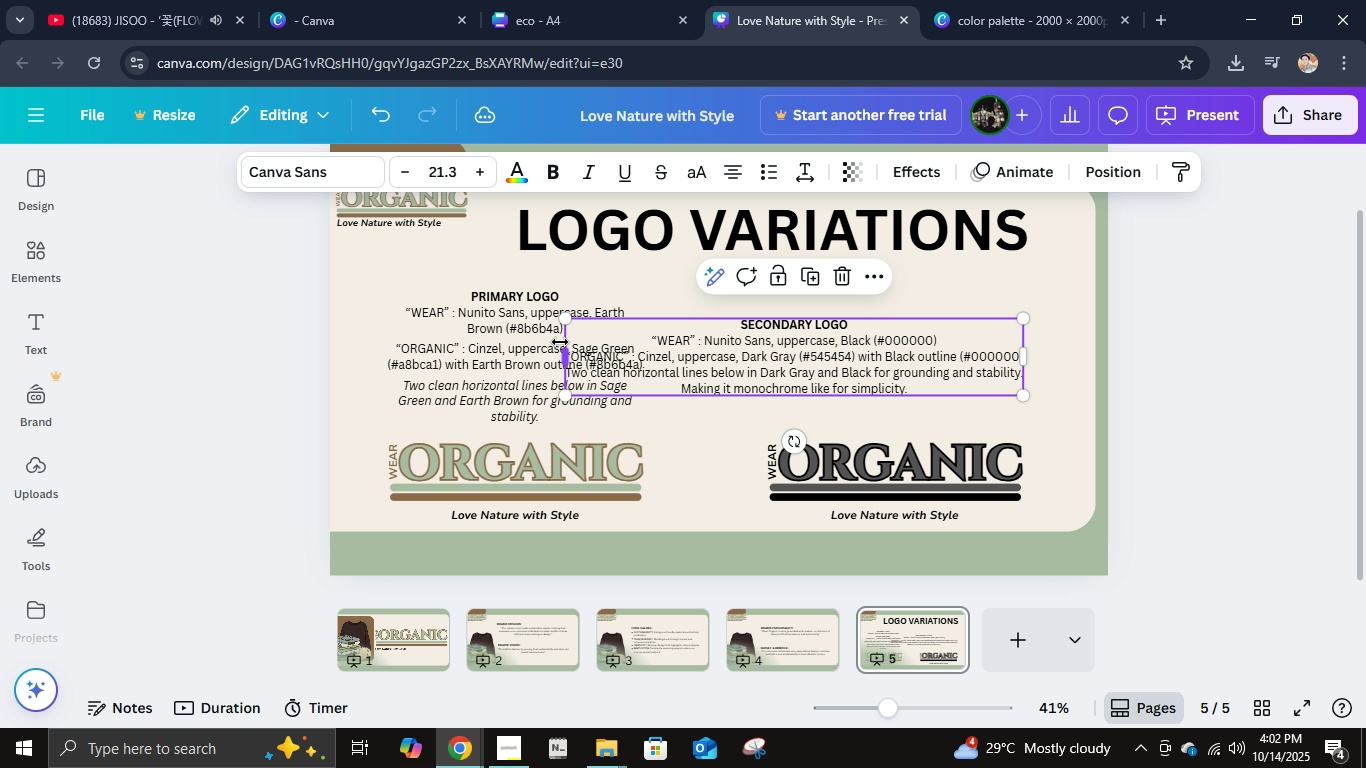 
left_click_drag(start_coordinate=[562, 349], to_coordinate=[763, 354])
 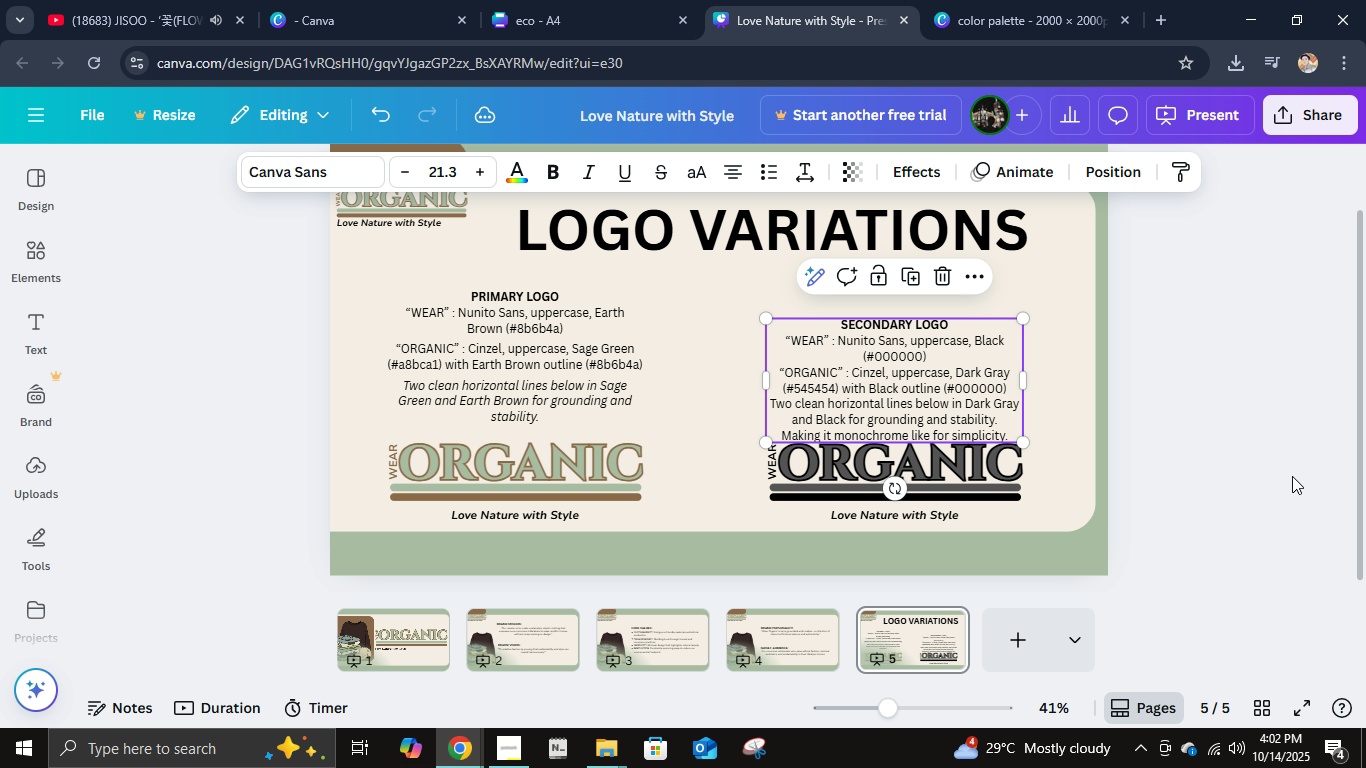 
left_click([1292, 476])
 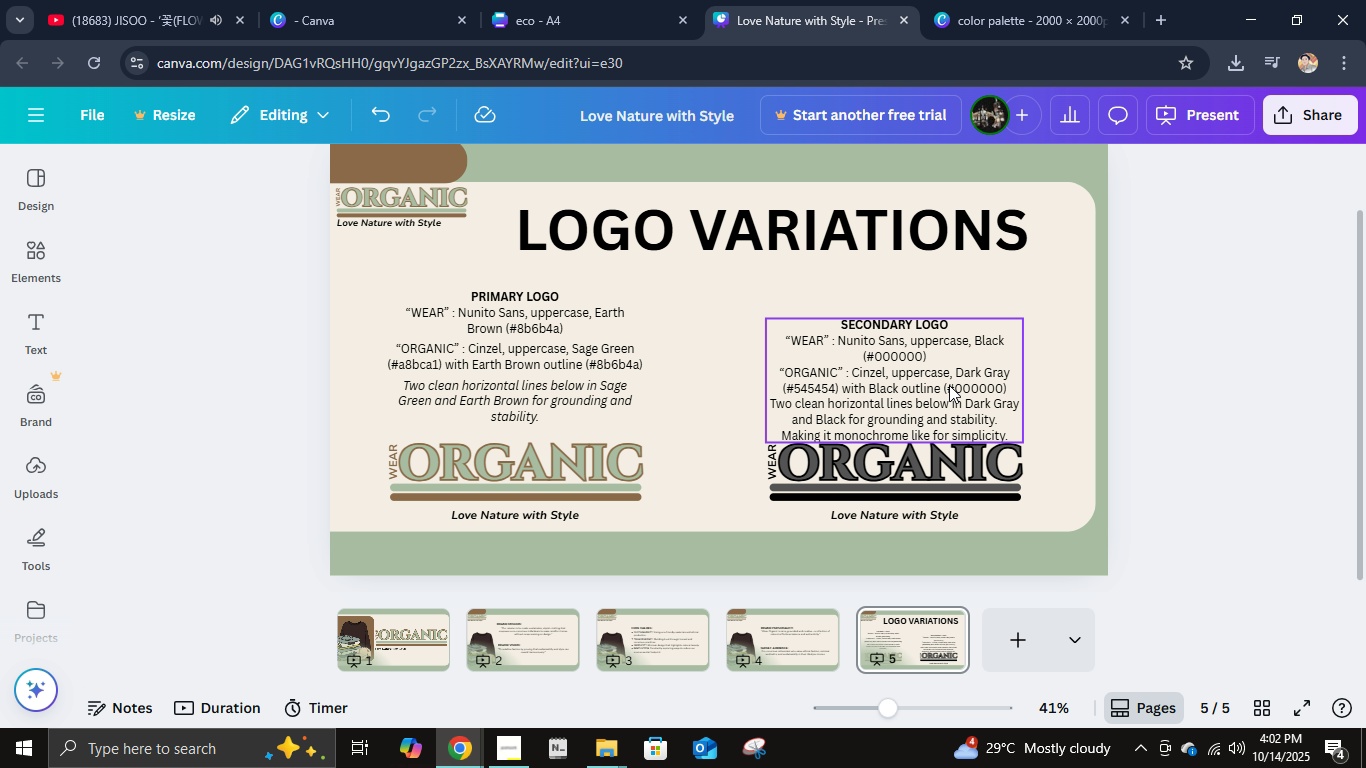 
left_click_drag(start_coordinate=[949, 385], to_coordinate=[947, 355])
 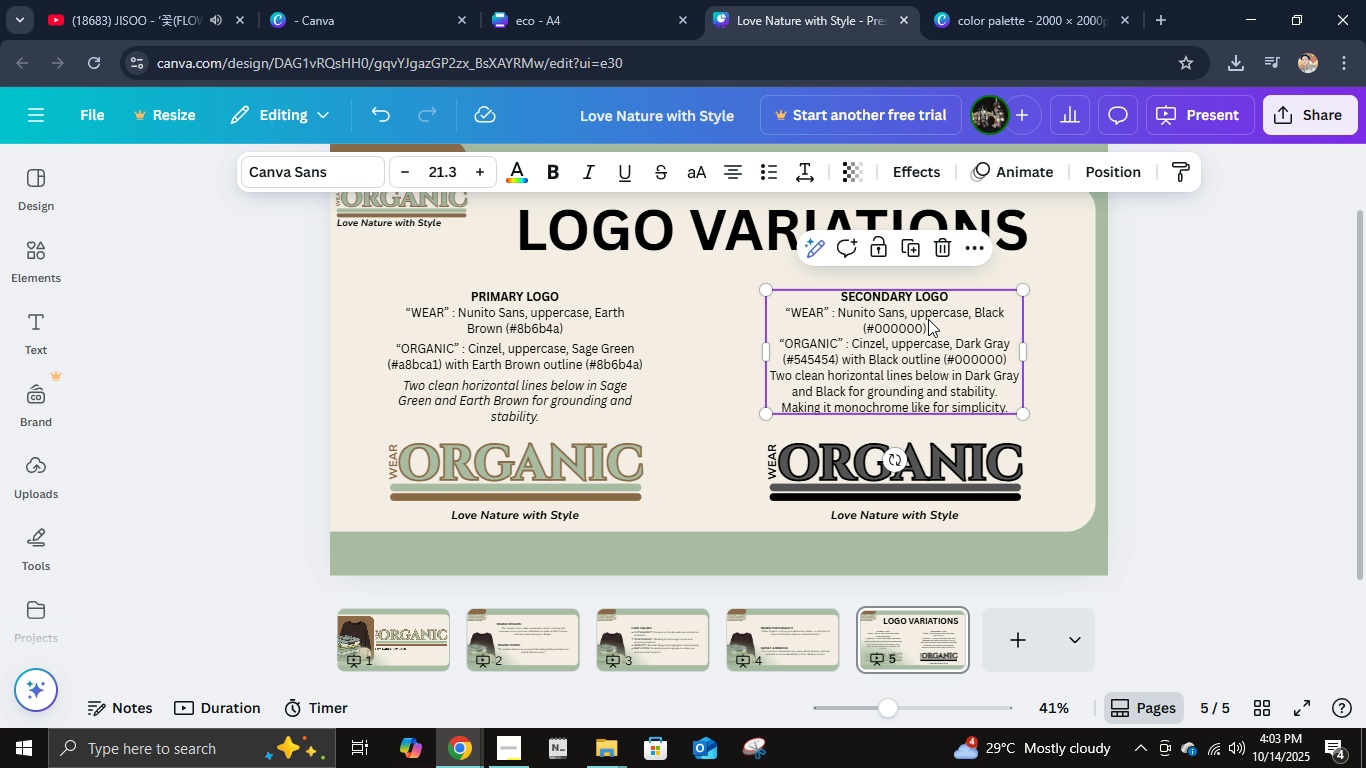 
left_click([928, 319])
 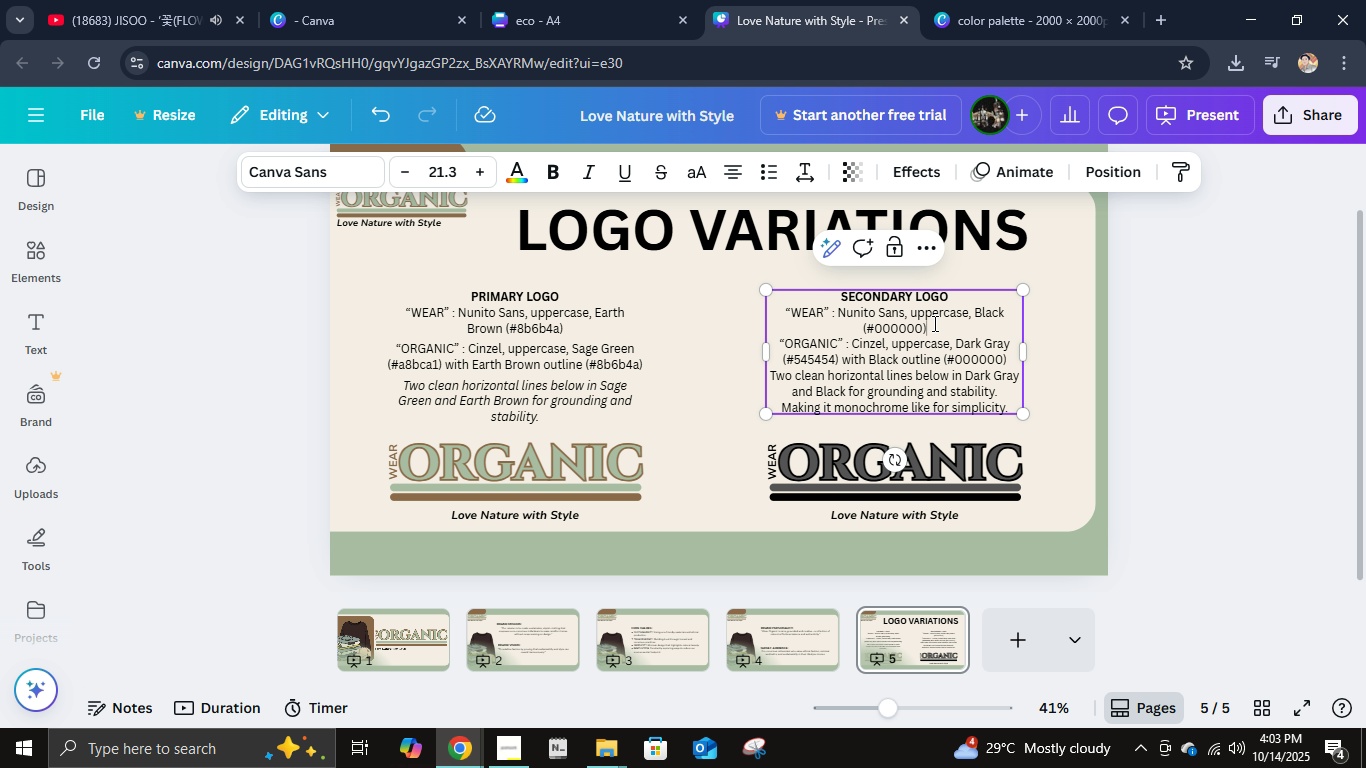 
left_click([933, 323])
 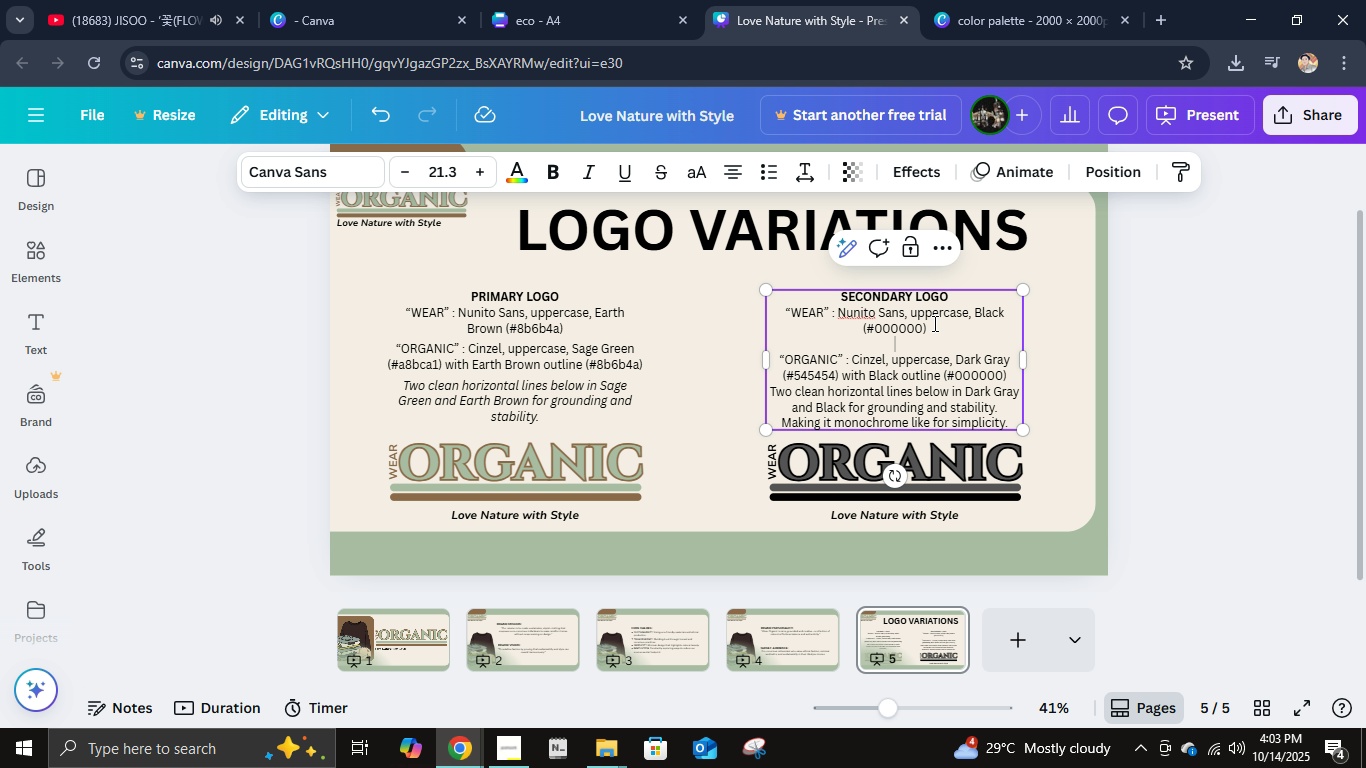 
key(Enter)
 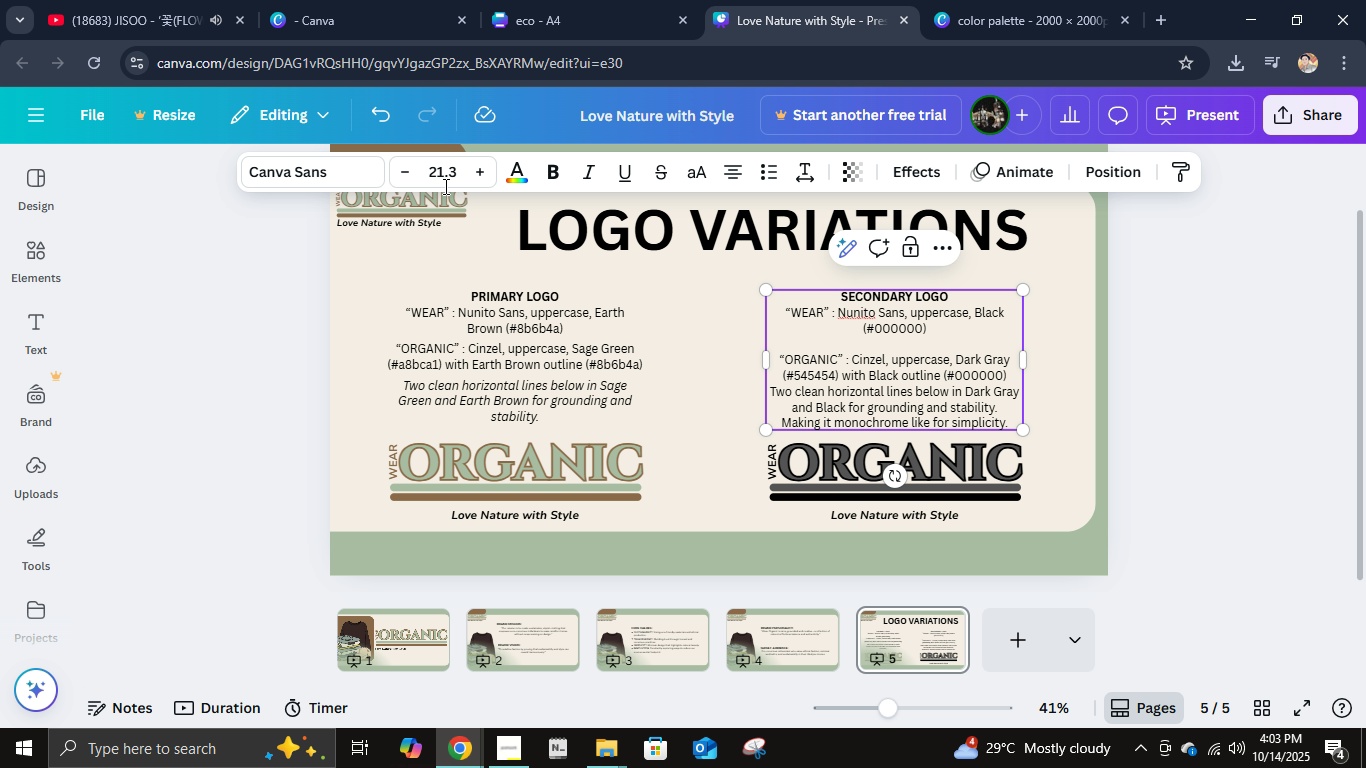 
left_click([442, 168])
 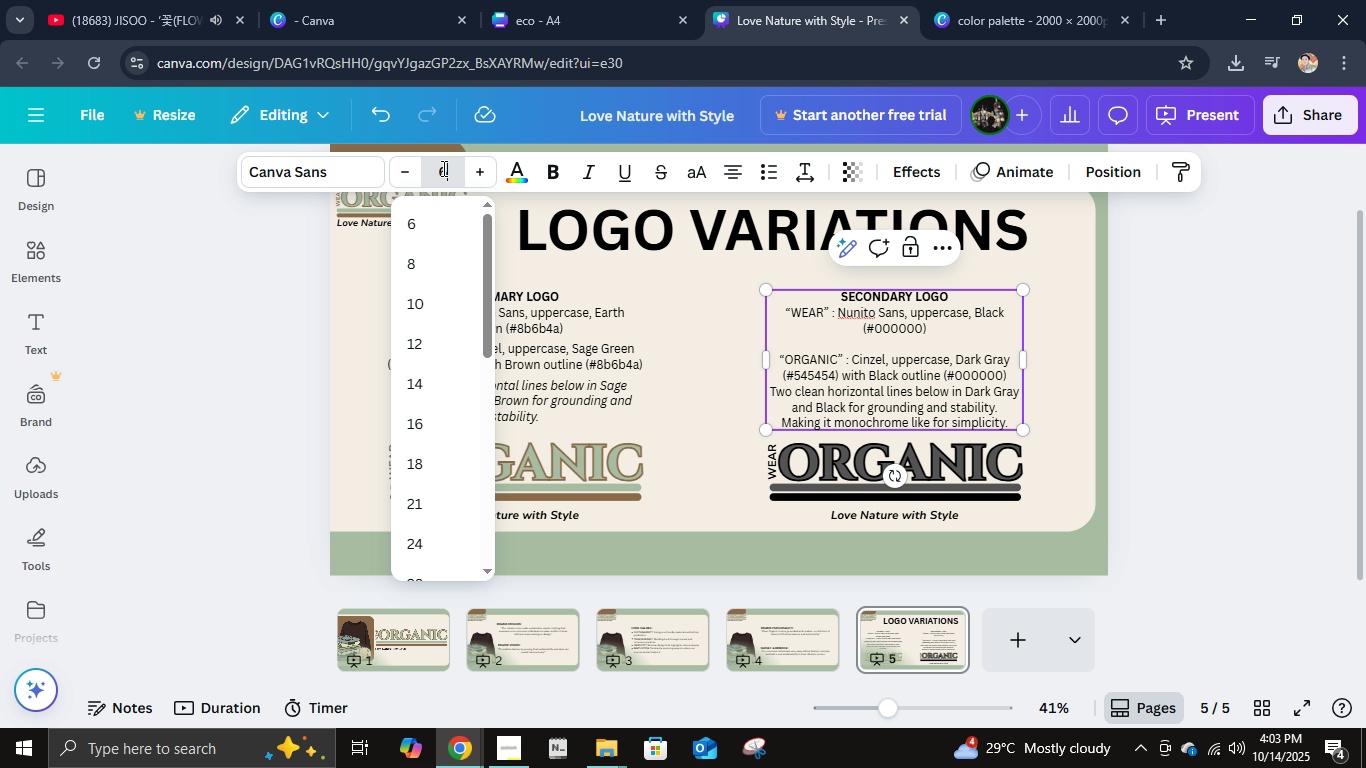 
key(Numpad6)
 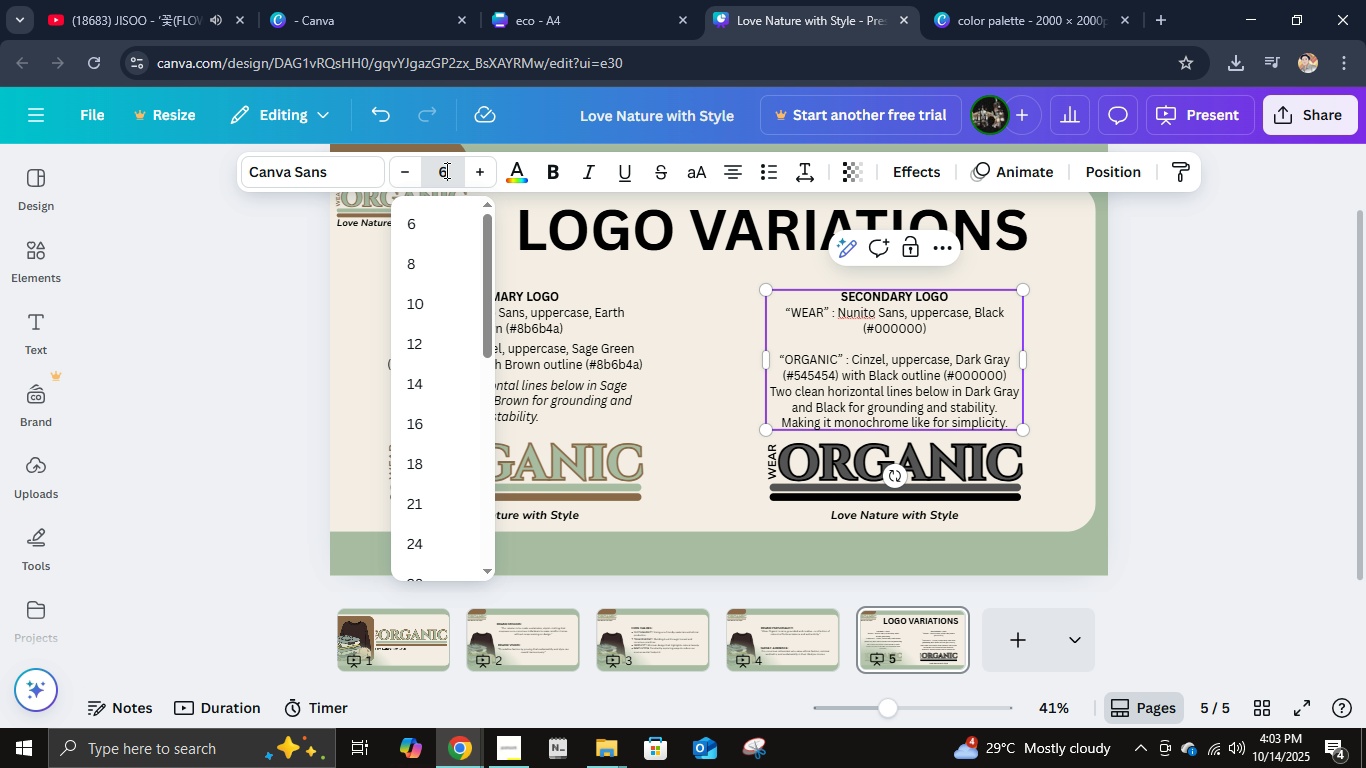 
key(NumpadEnter)
 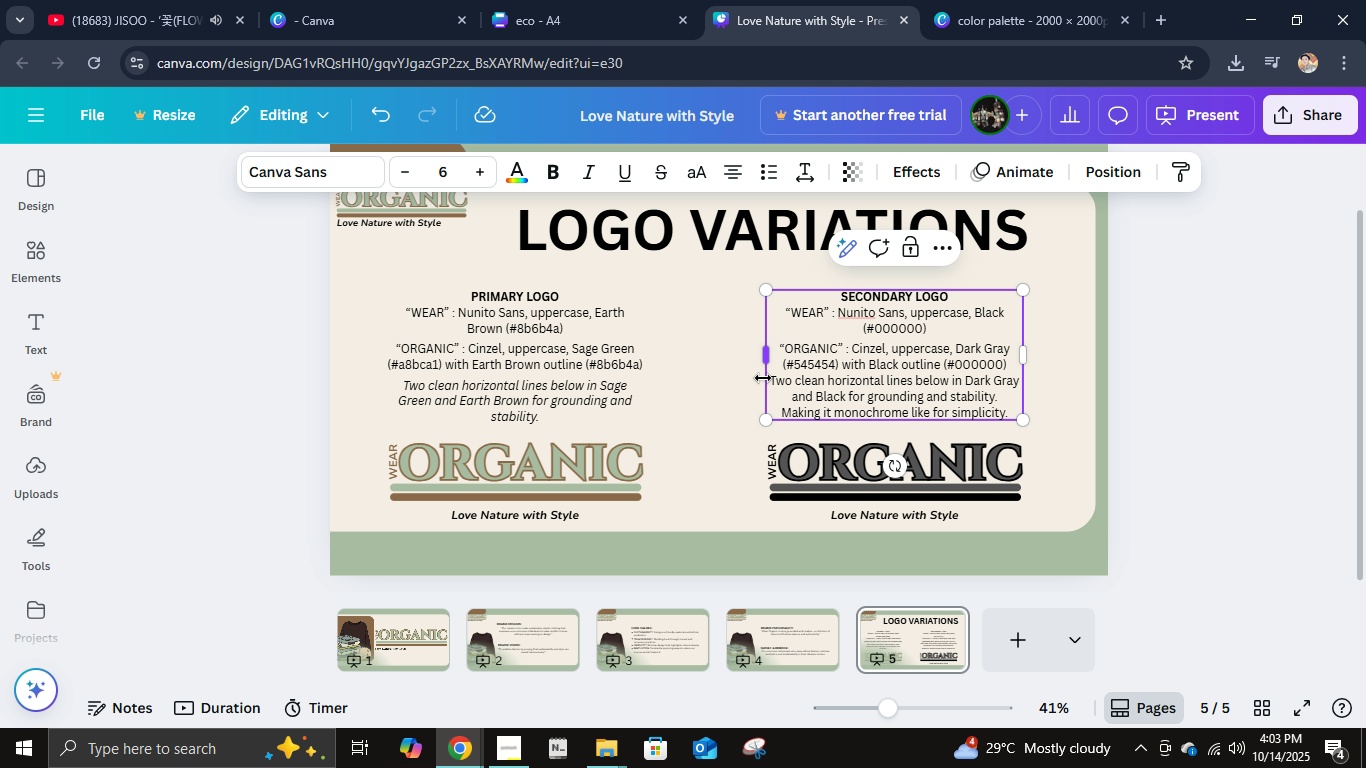 
left_click([771, 381])
 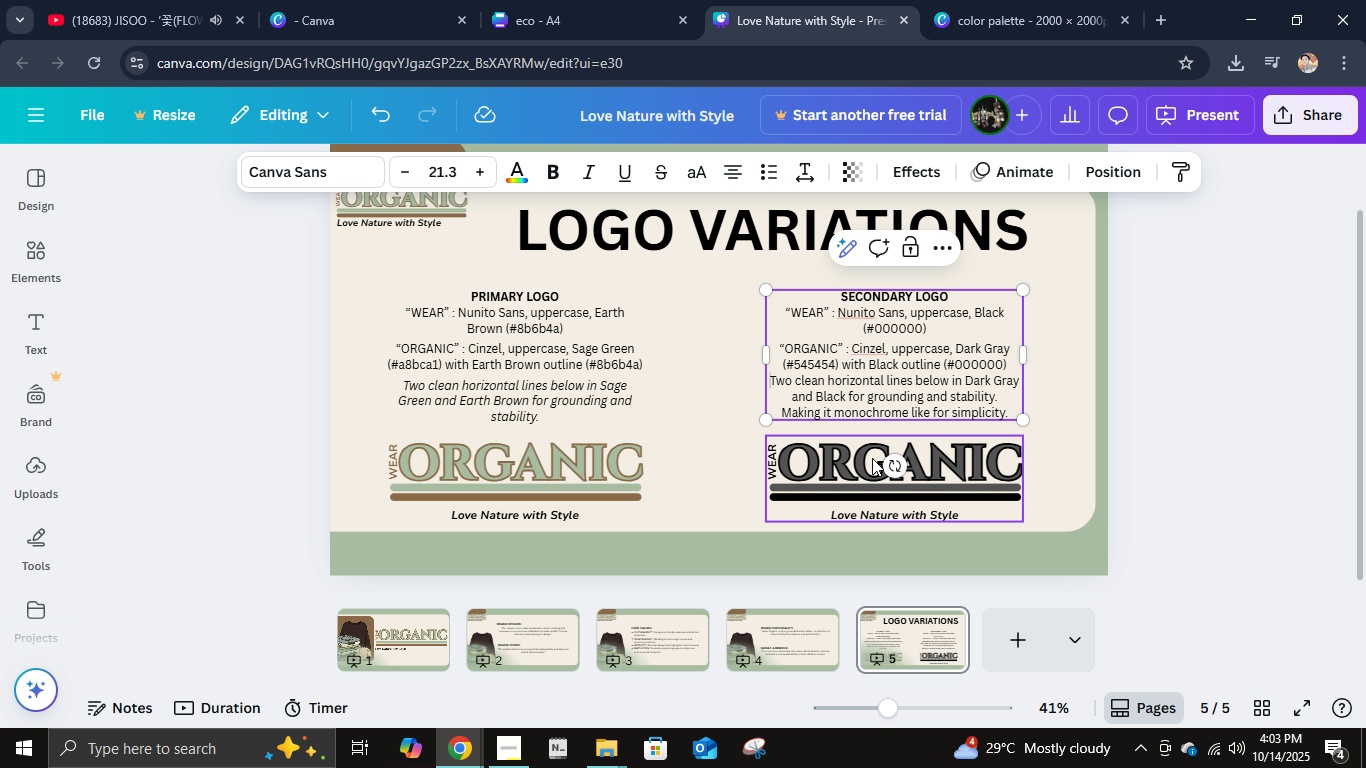 
key(Enter)
 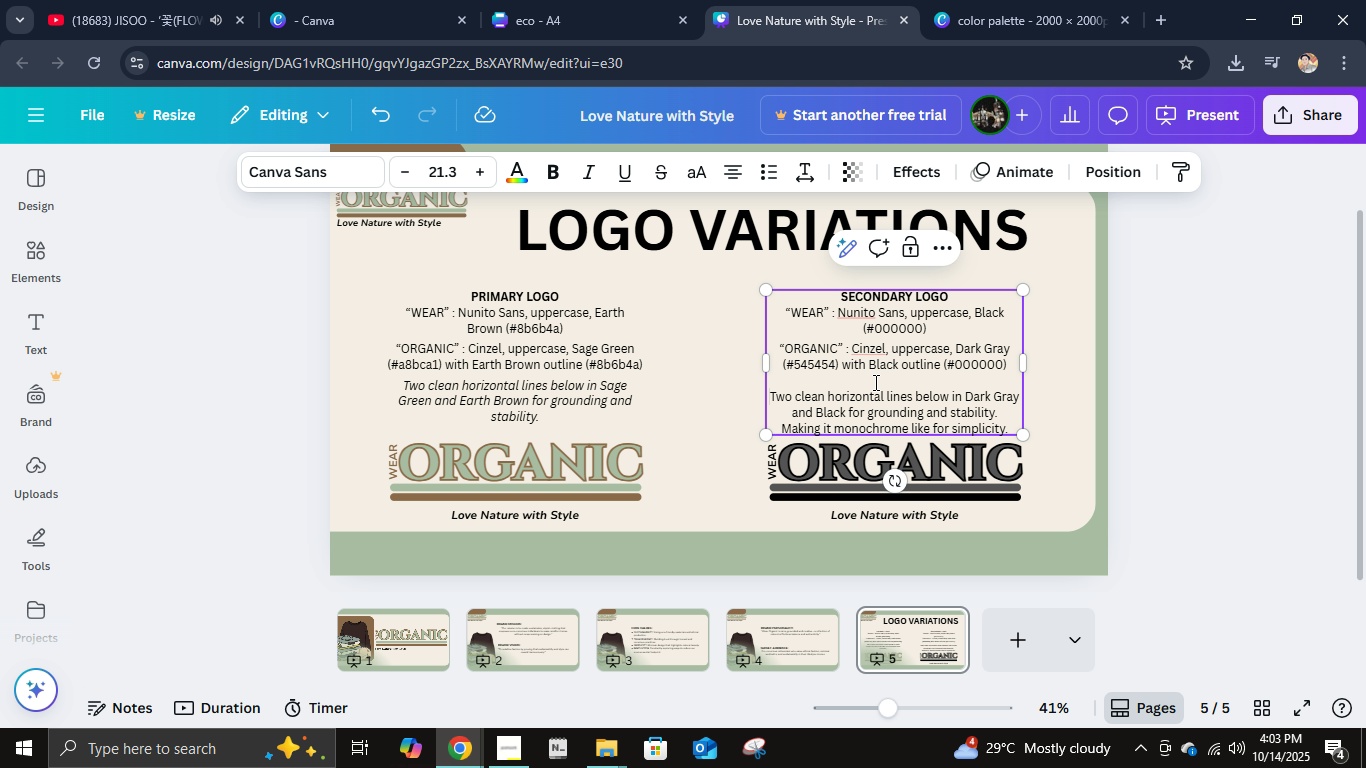 
left_click([874, 382])
 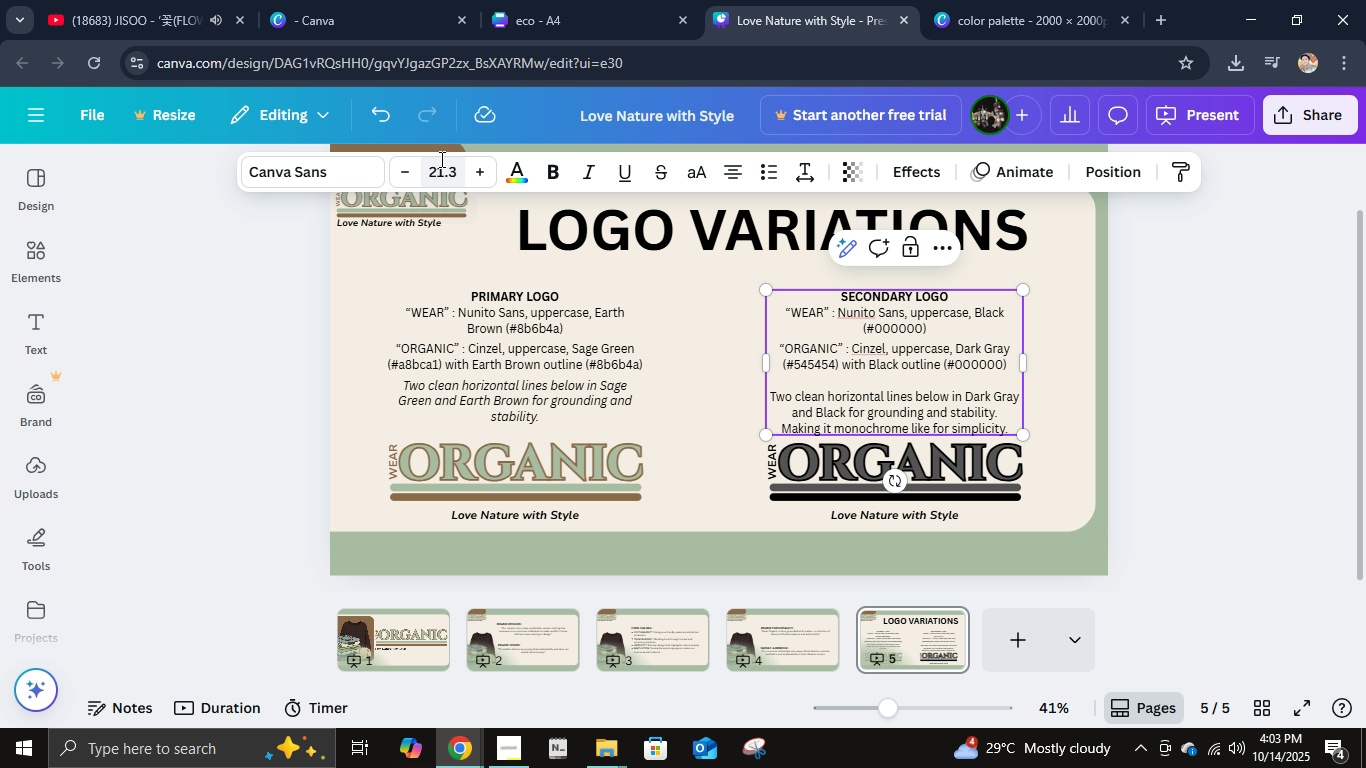 
left_click([443, 170])
 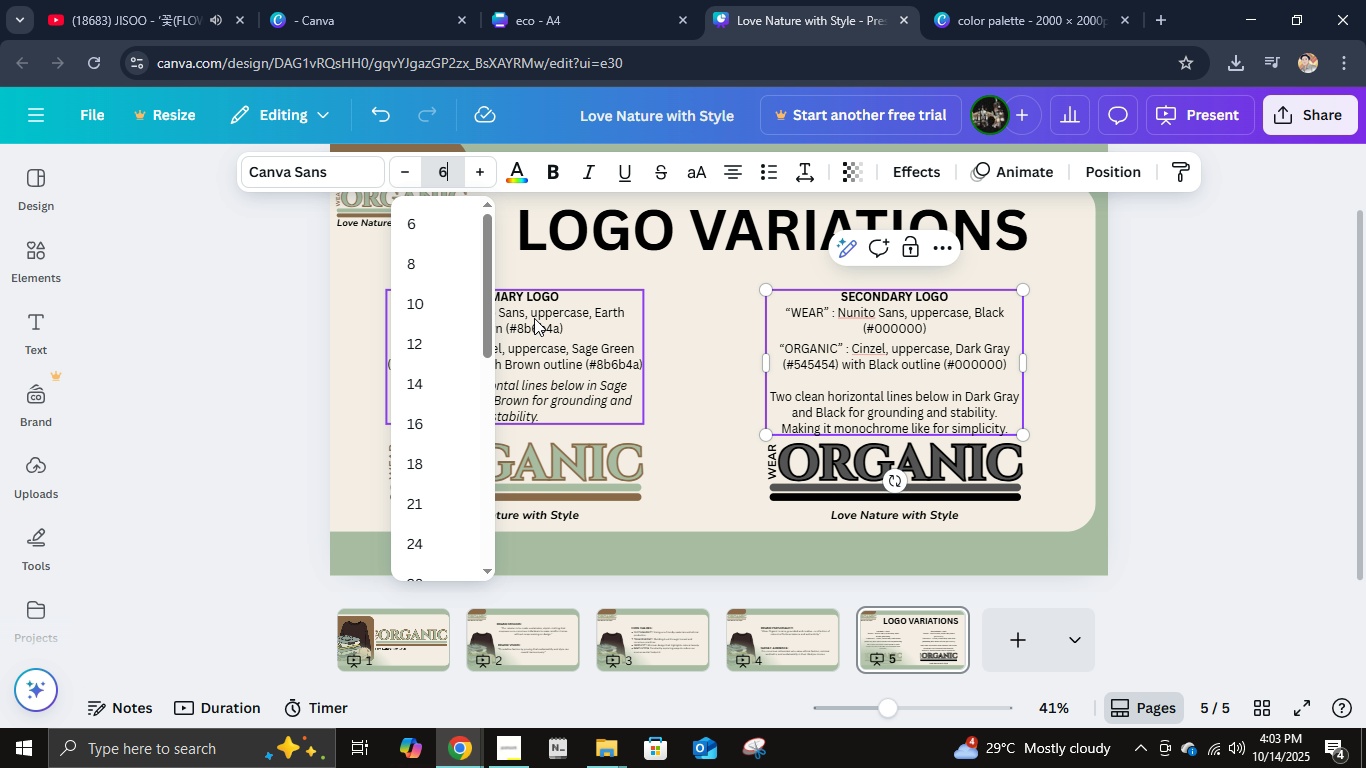 
key(Numpad6)
 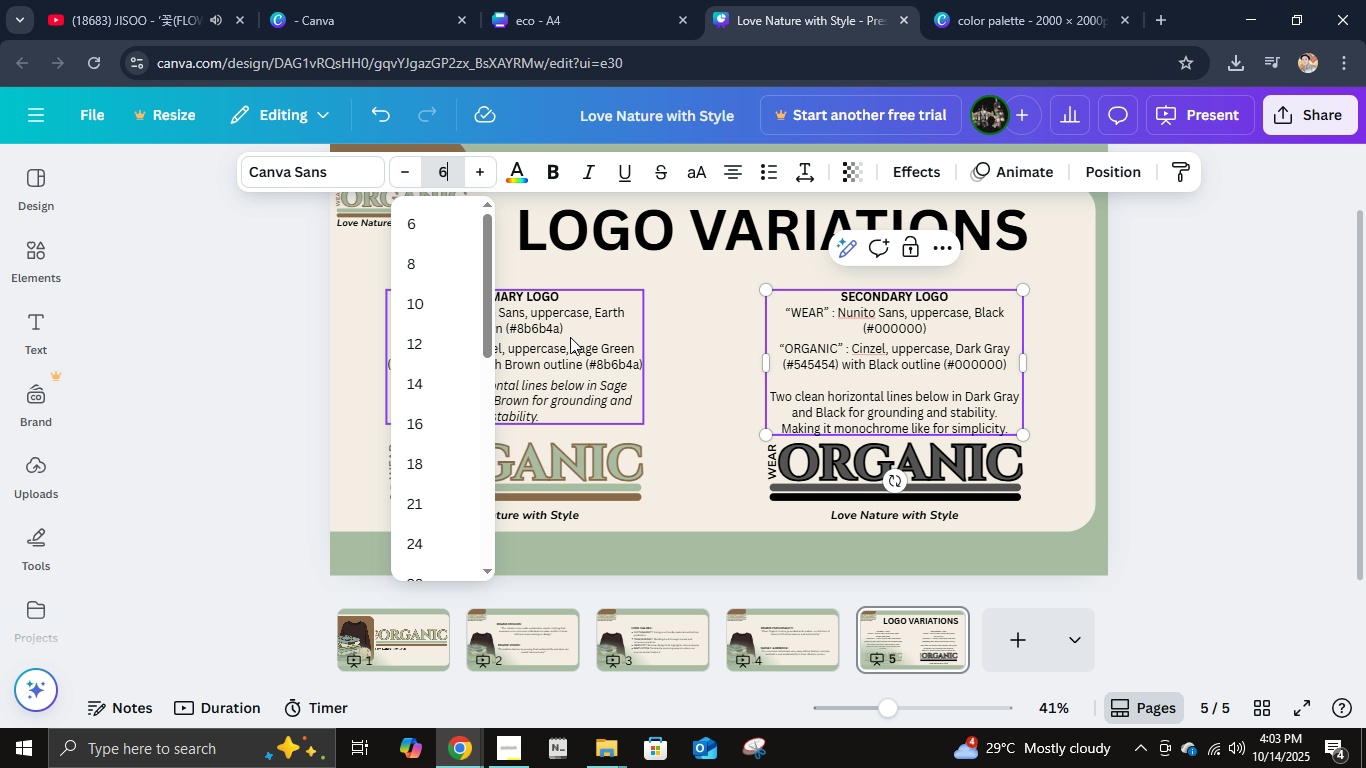 
key(NumpadEnter)
 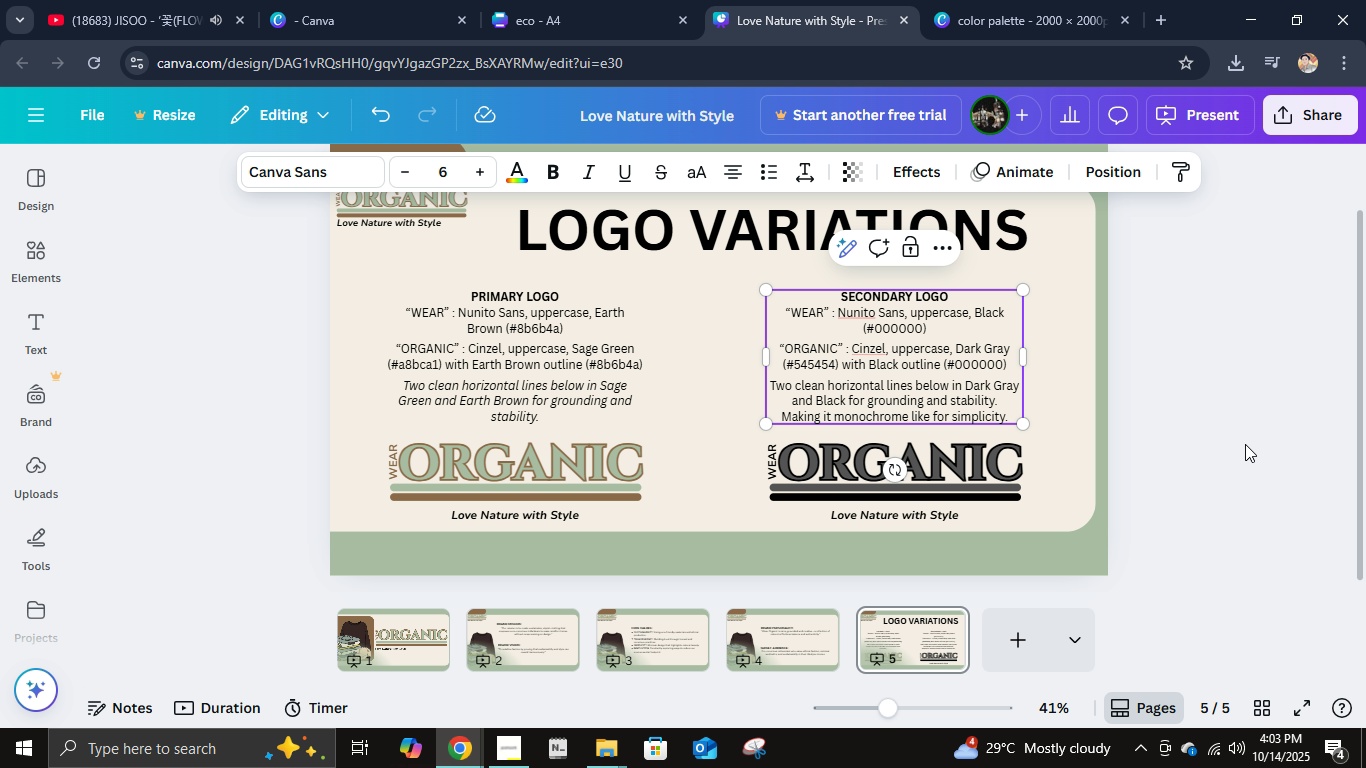 
left_click([1247, 443])
 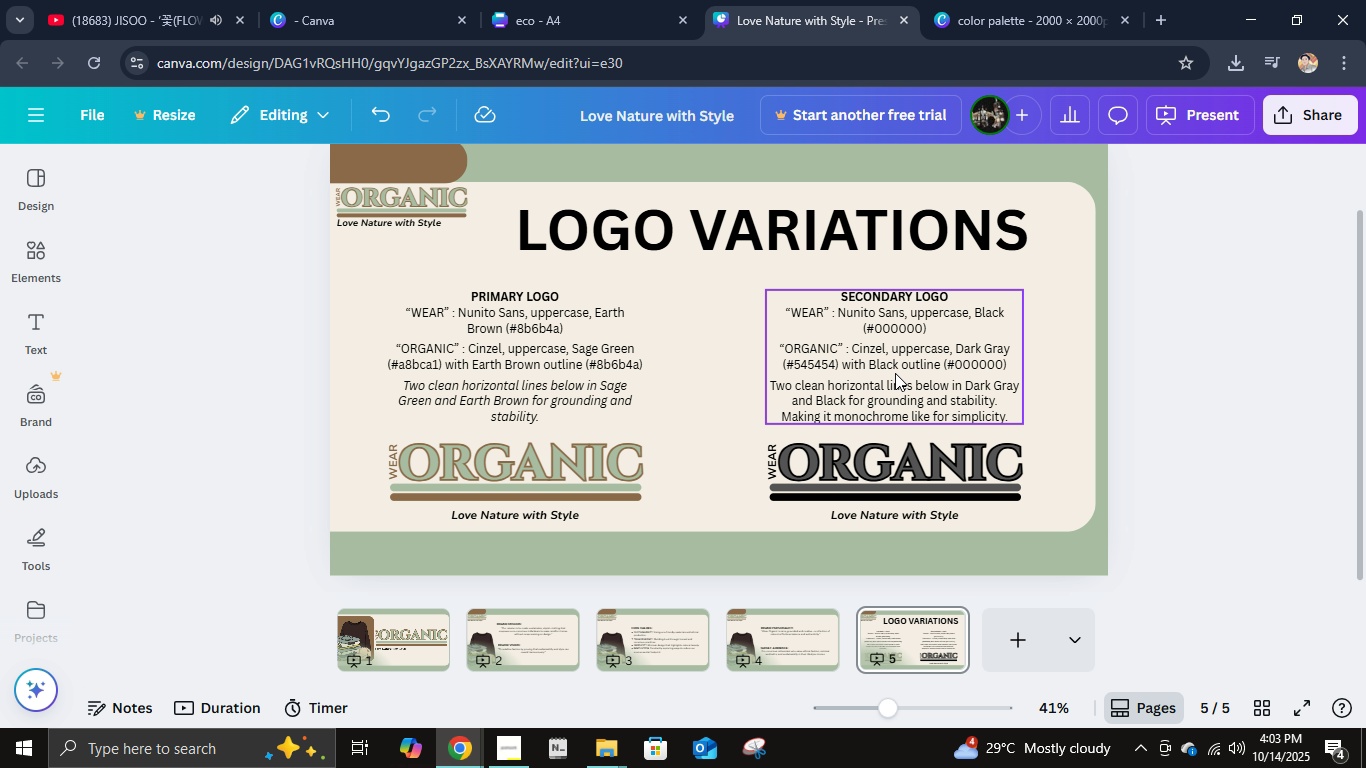 
left_click([896, 372])
 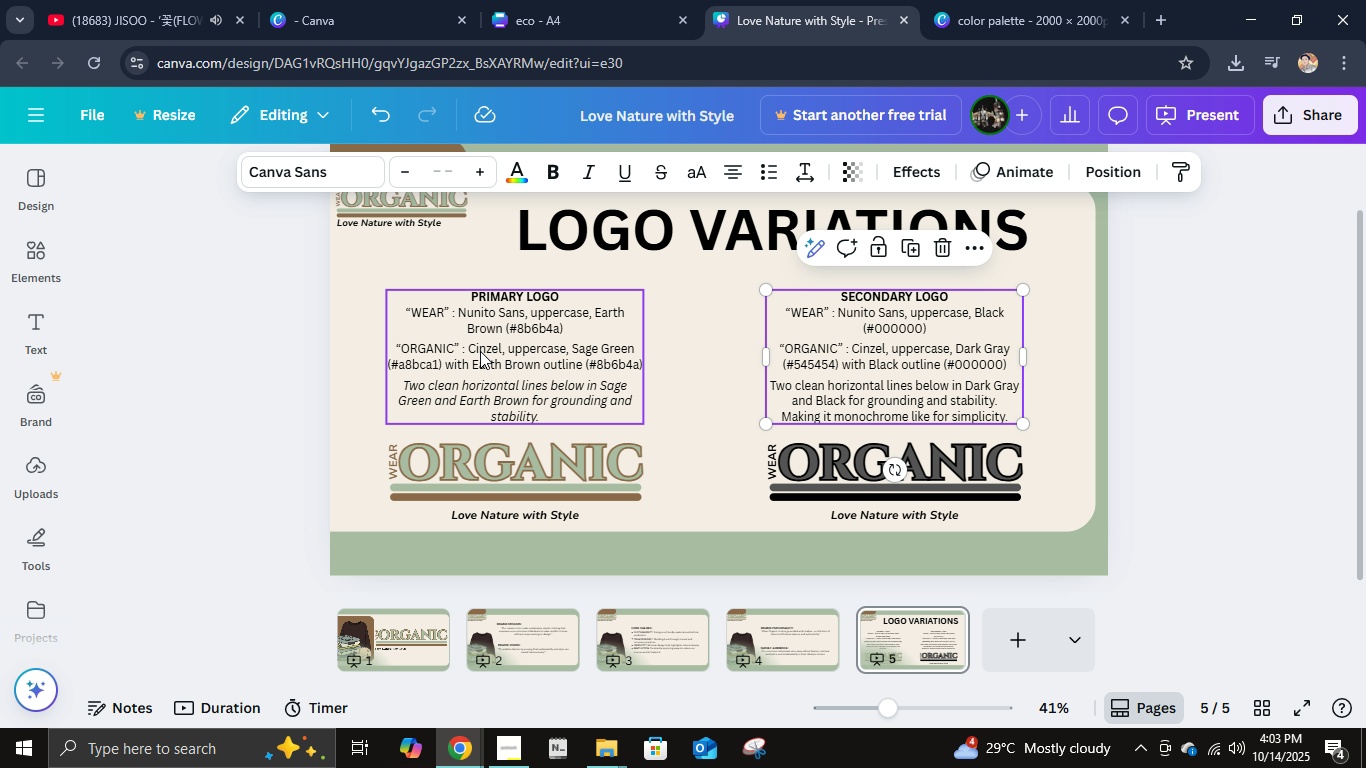 
left_click([480, 351])
 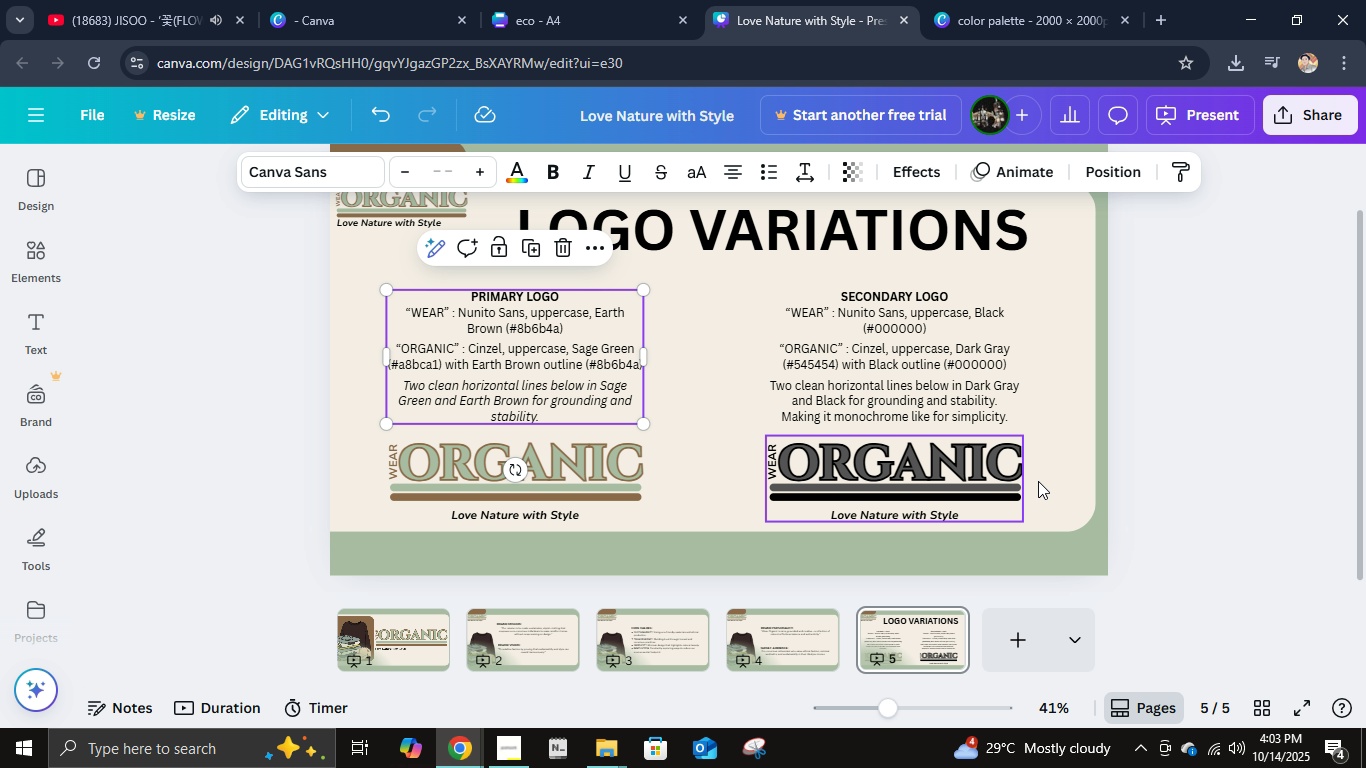 
left_click([1132, 380])
 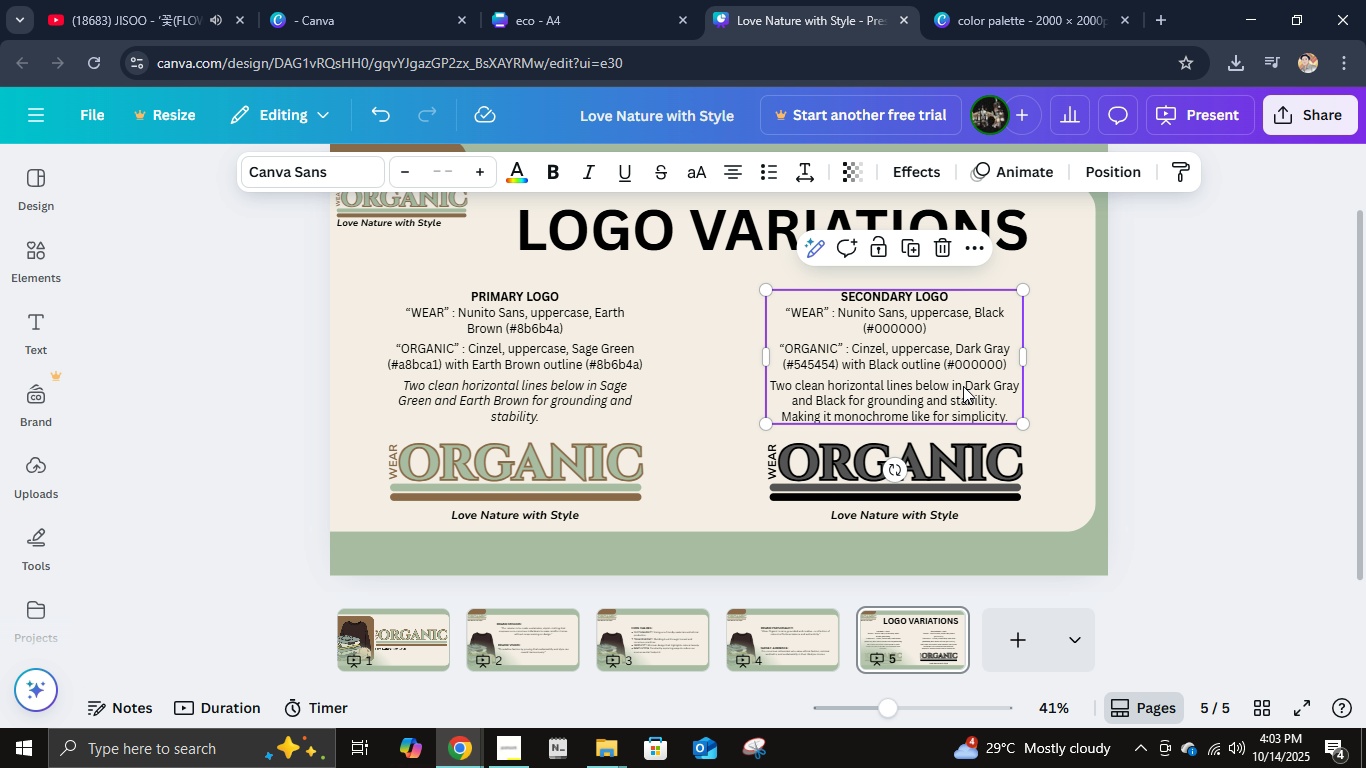 
left_click([963, 386])
 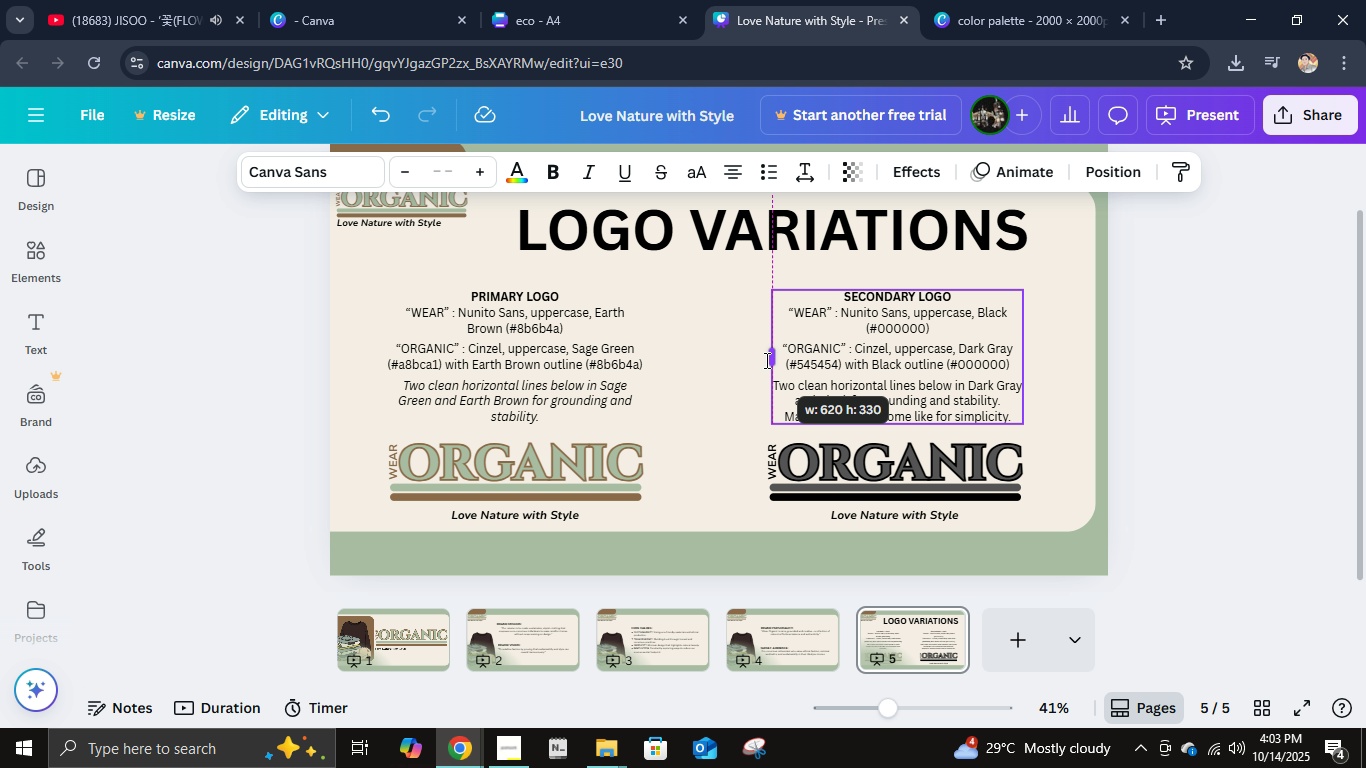 
left_click([1145, 408])
 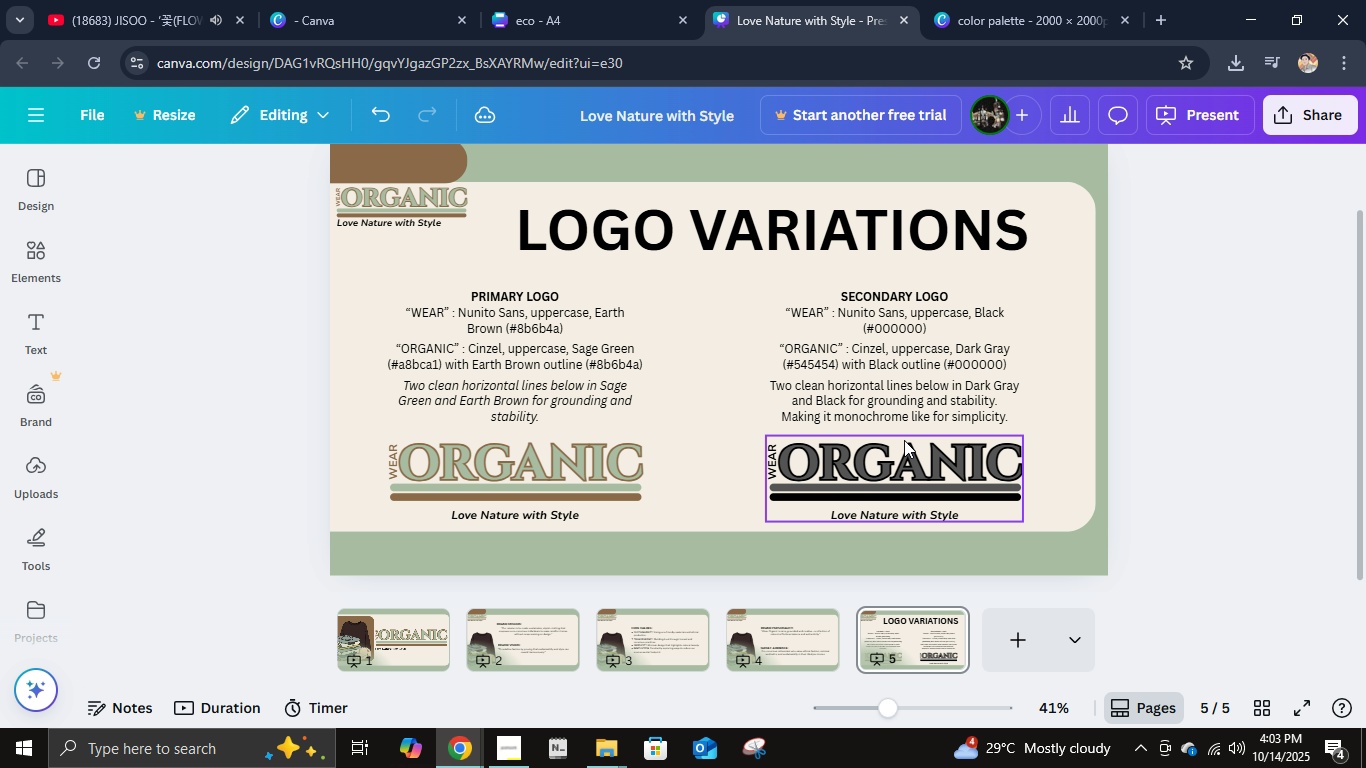 
double_click([857, 397])
 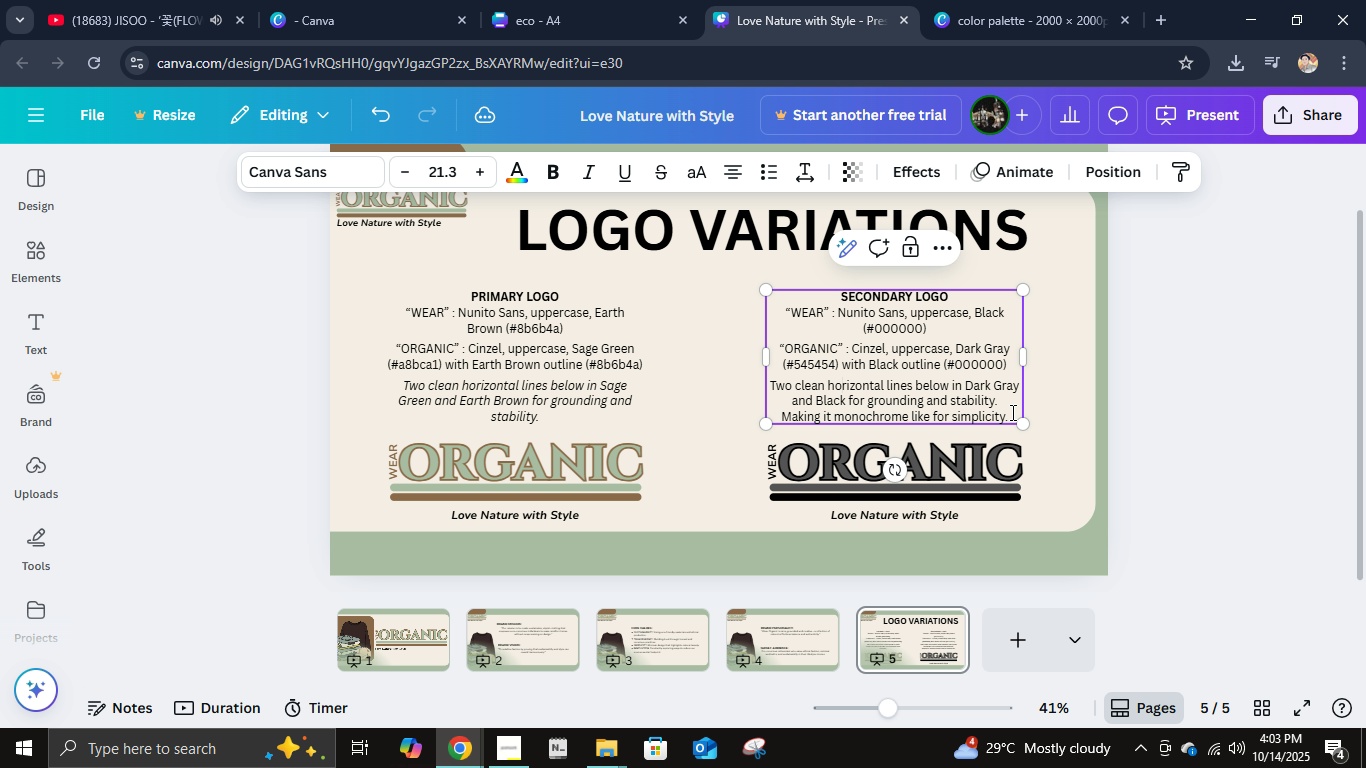 
left_click_drag(start_coordinate=[1011, 412], to_coordinate=[768, 391])
 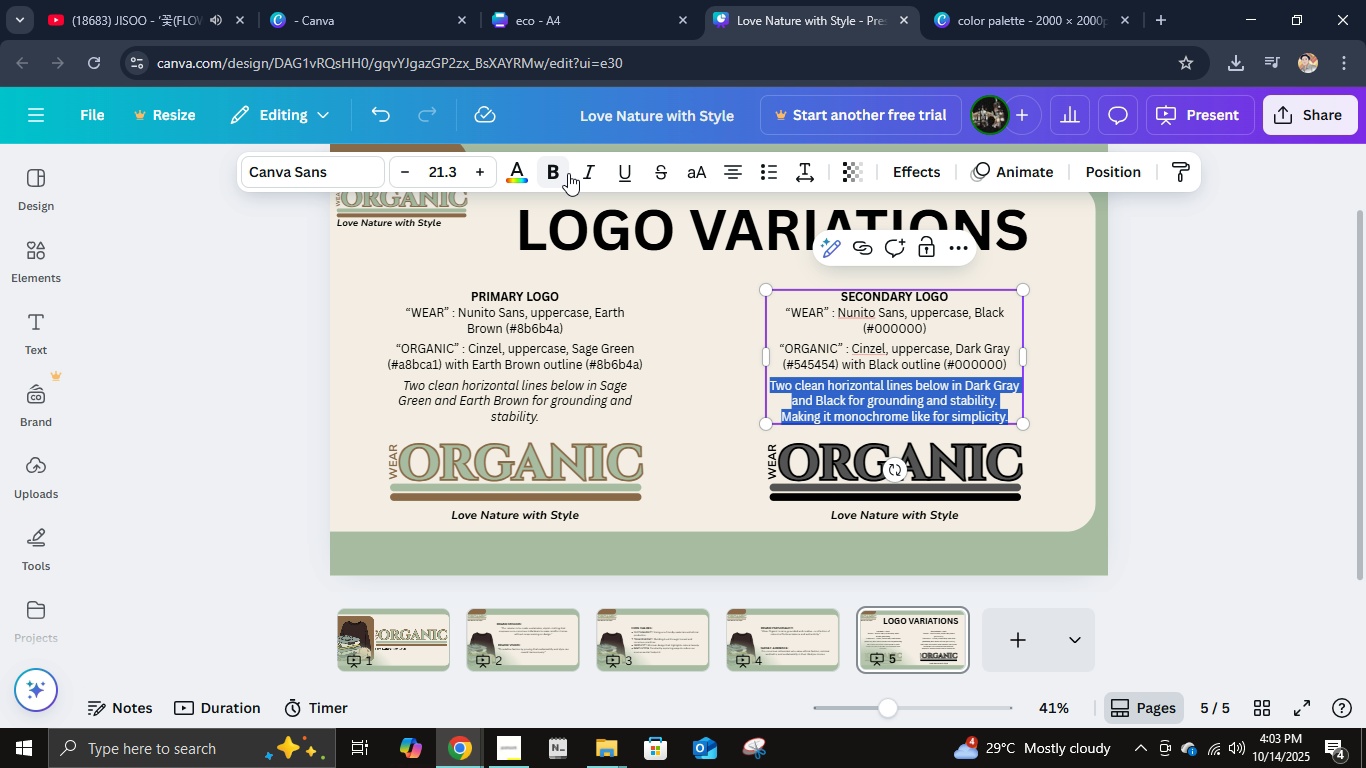 
left_click([579, 171])
 